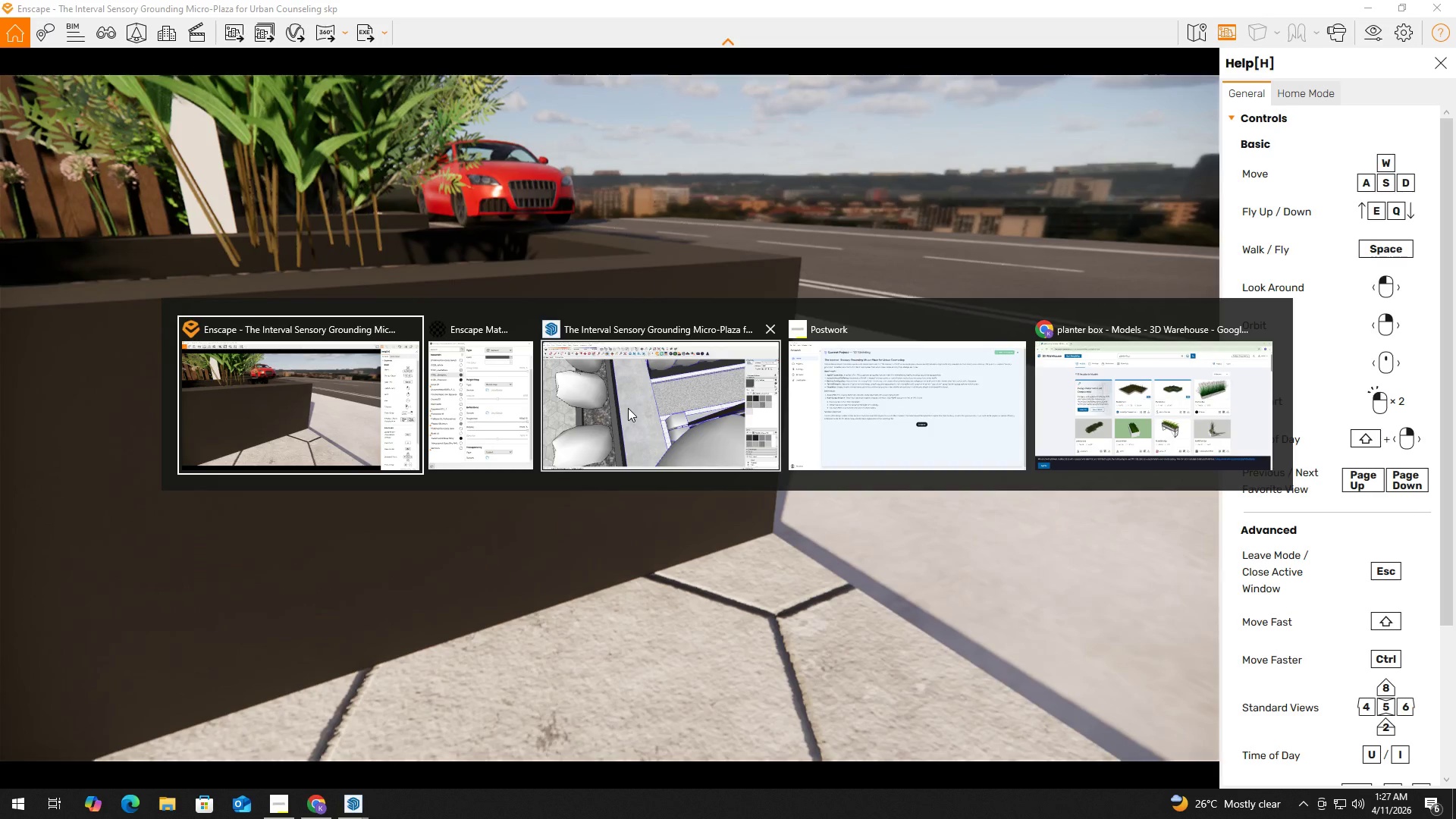 
hold_key(key=S, duration=0.36)
 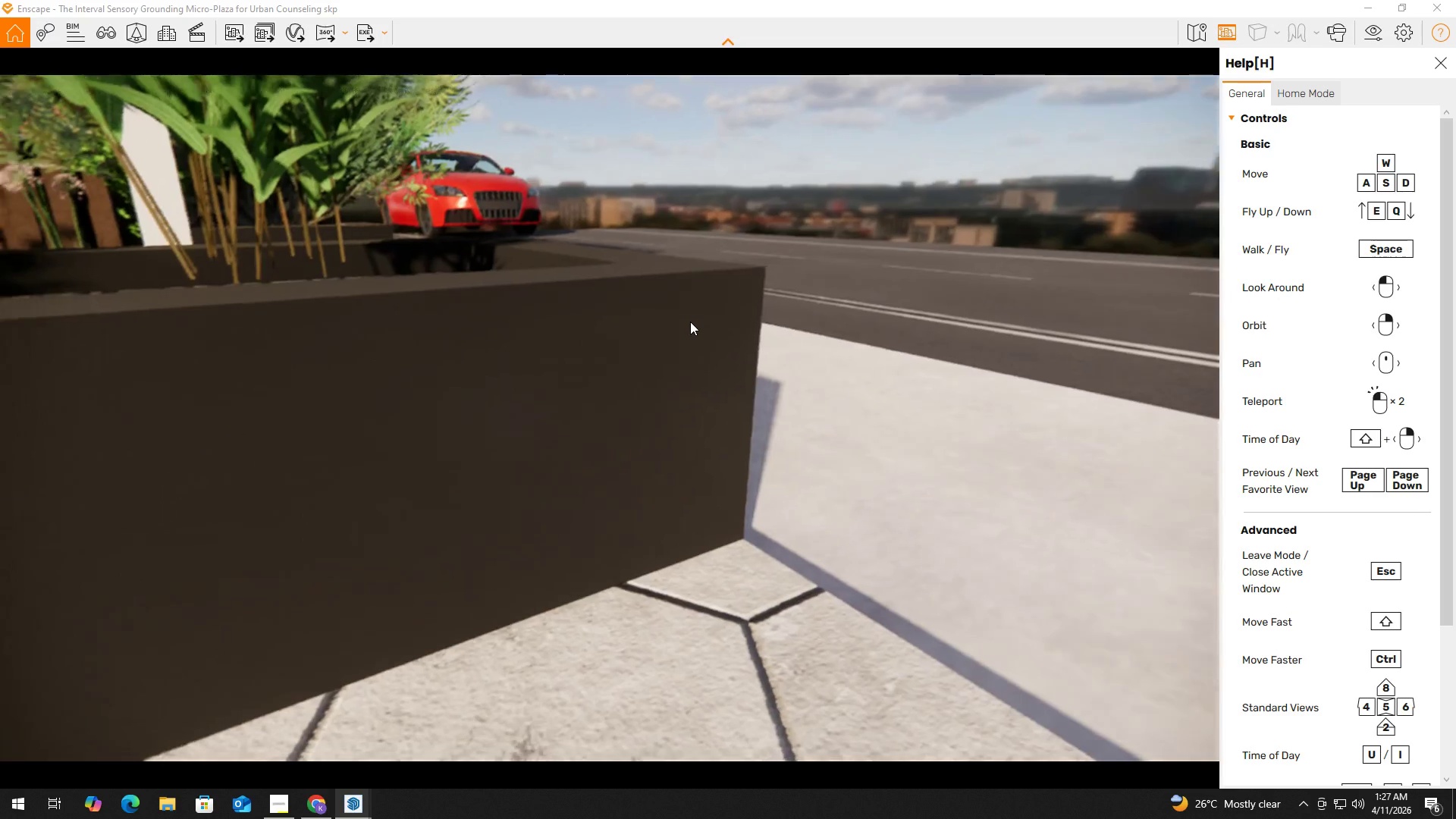 
hold_key(key=AltLeft, duration=0.97)
left_click([628, 408])
 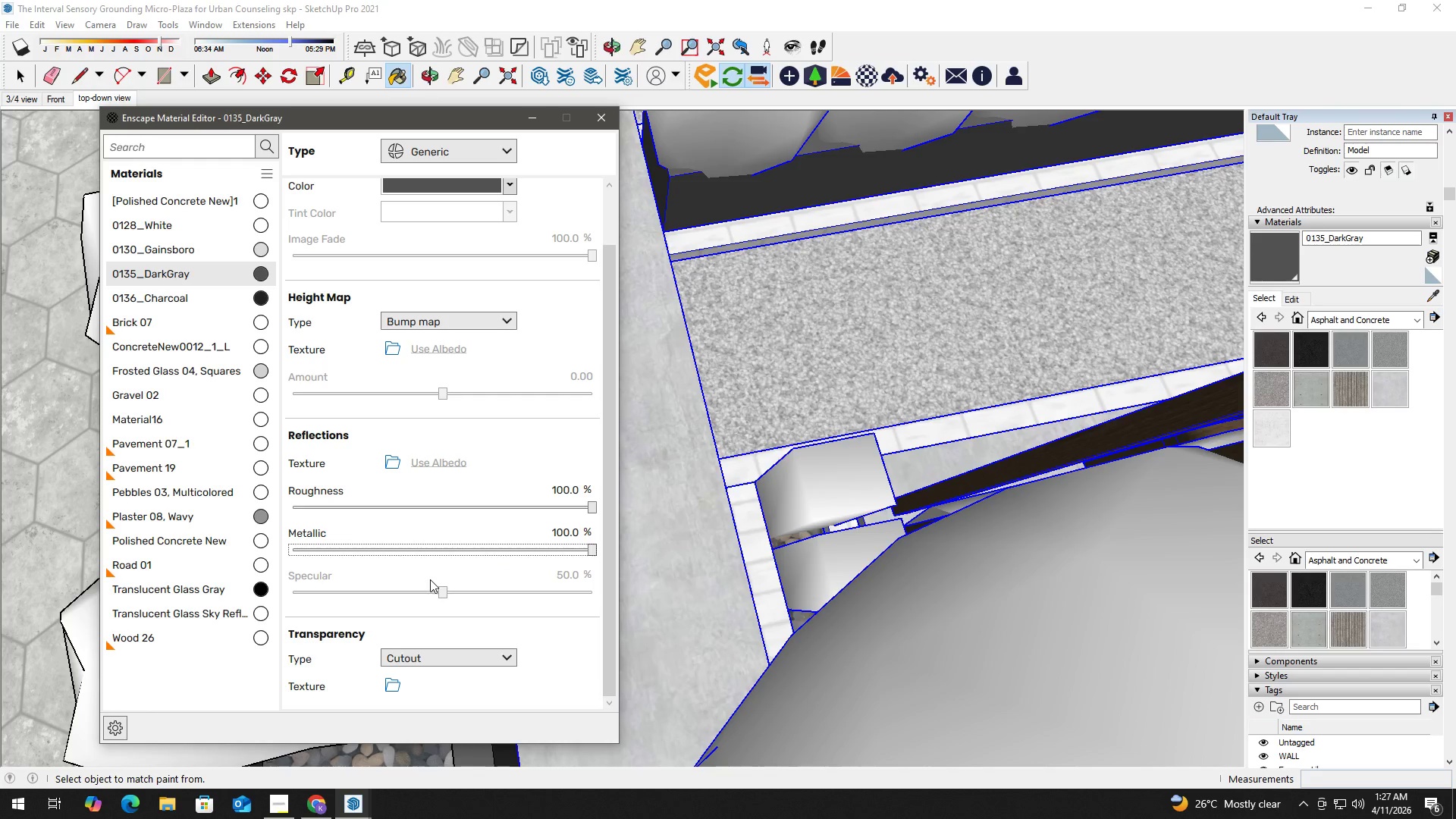 
left_click([450, 569])
 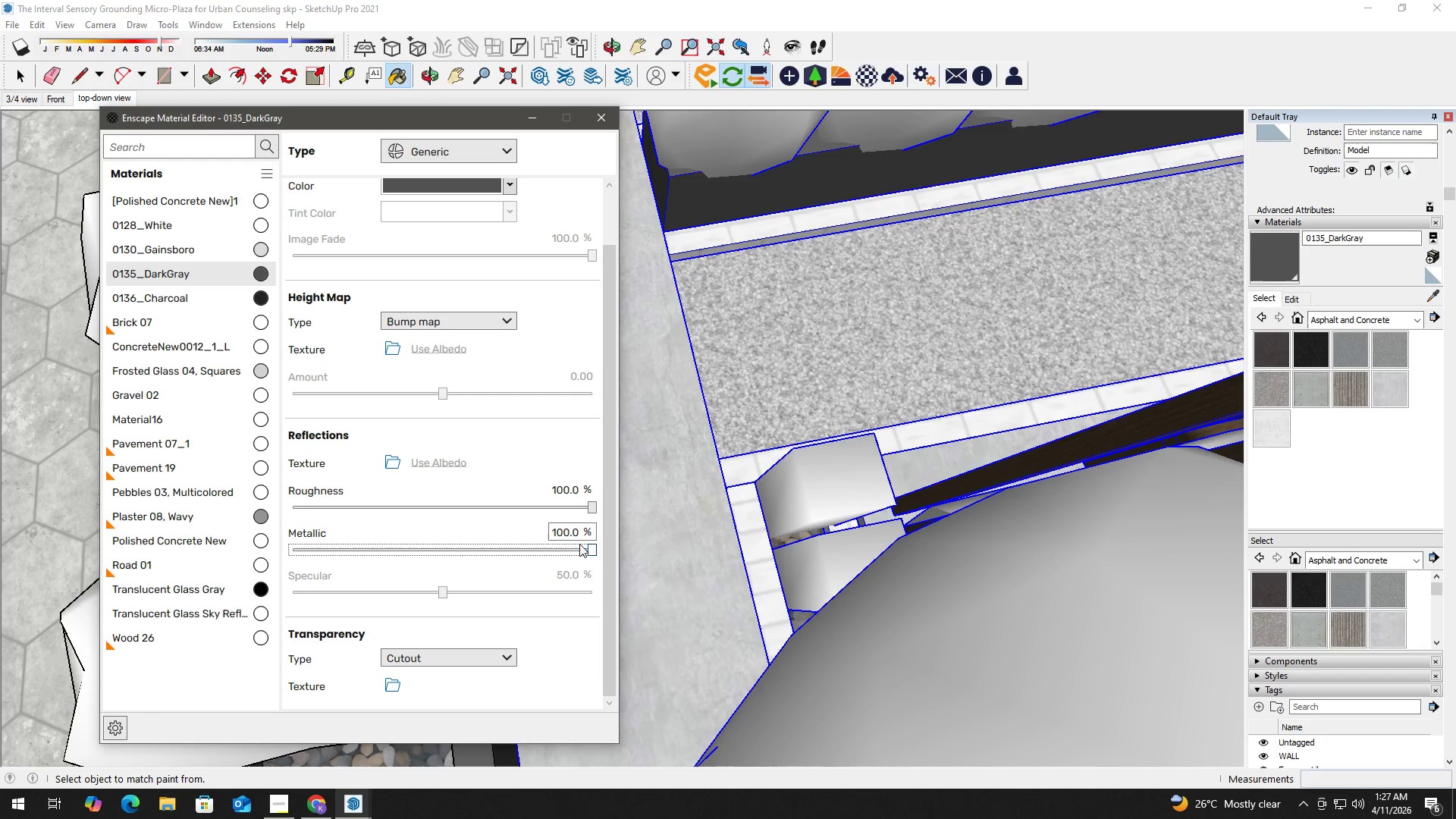 
left_click_drag(start_coordinate=[588, 548], to_coordinate=[268, 555])
 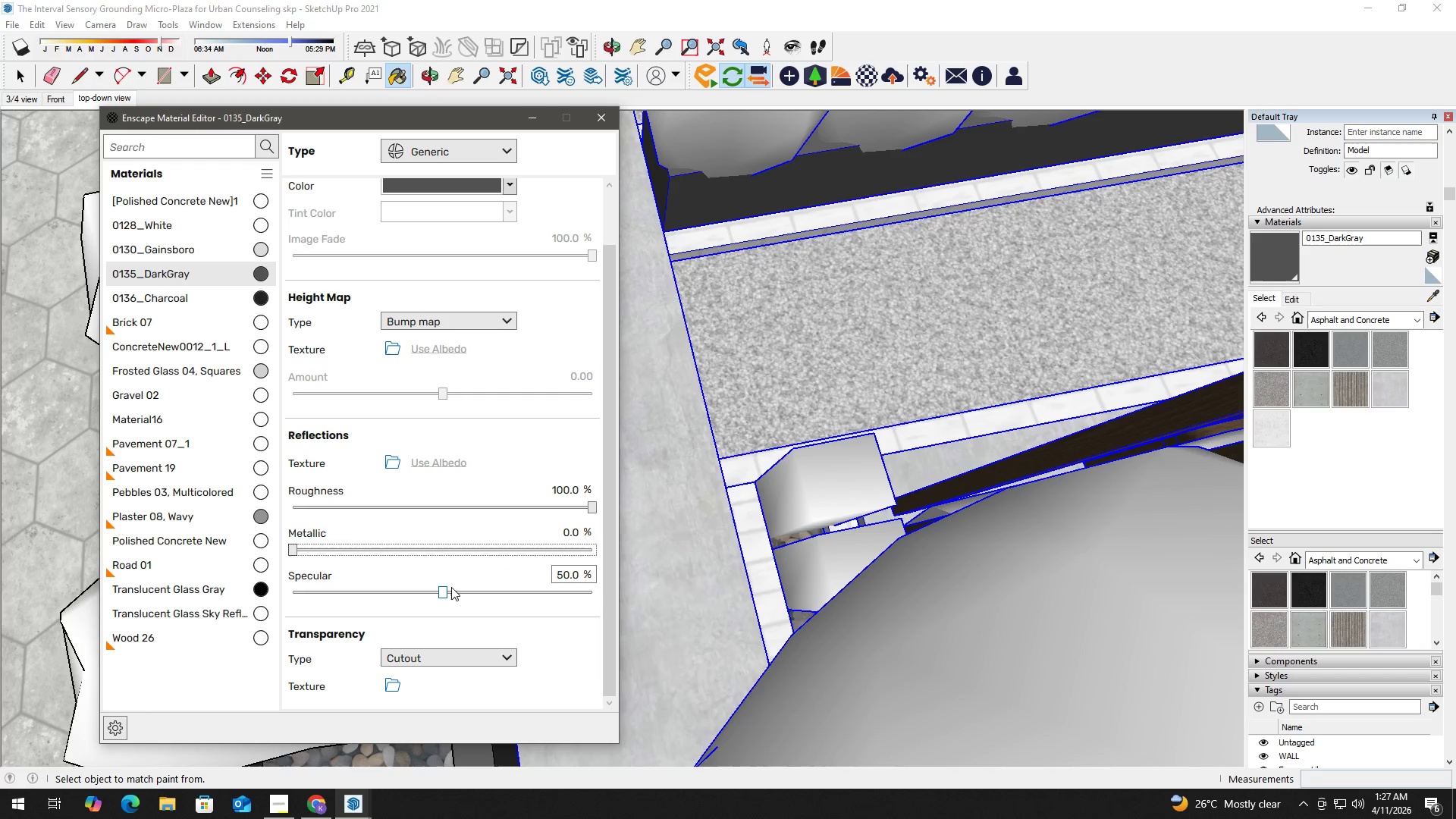 
left_click_drag(start_coordinate=[443, 589], to_coordinate=[635, 594])
 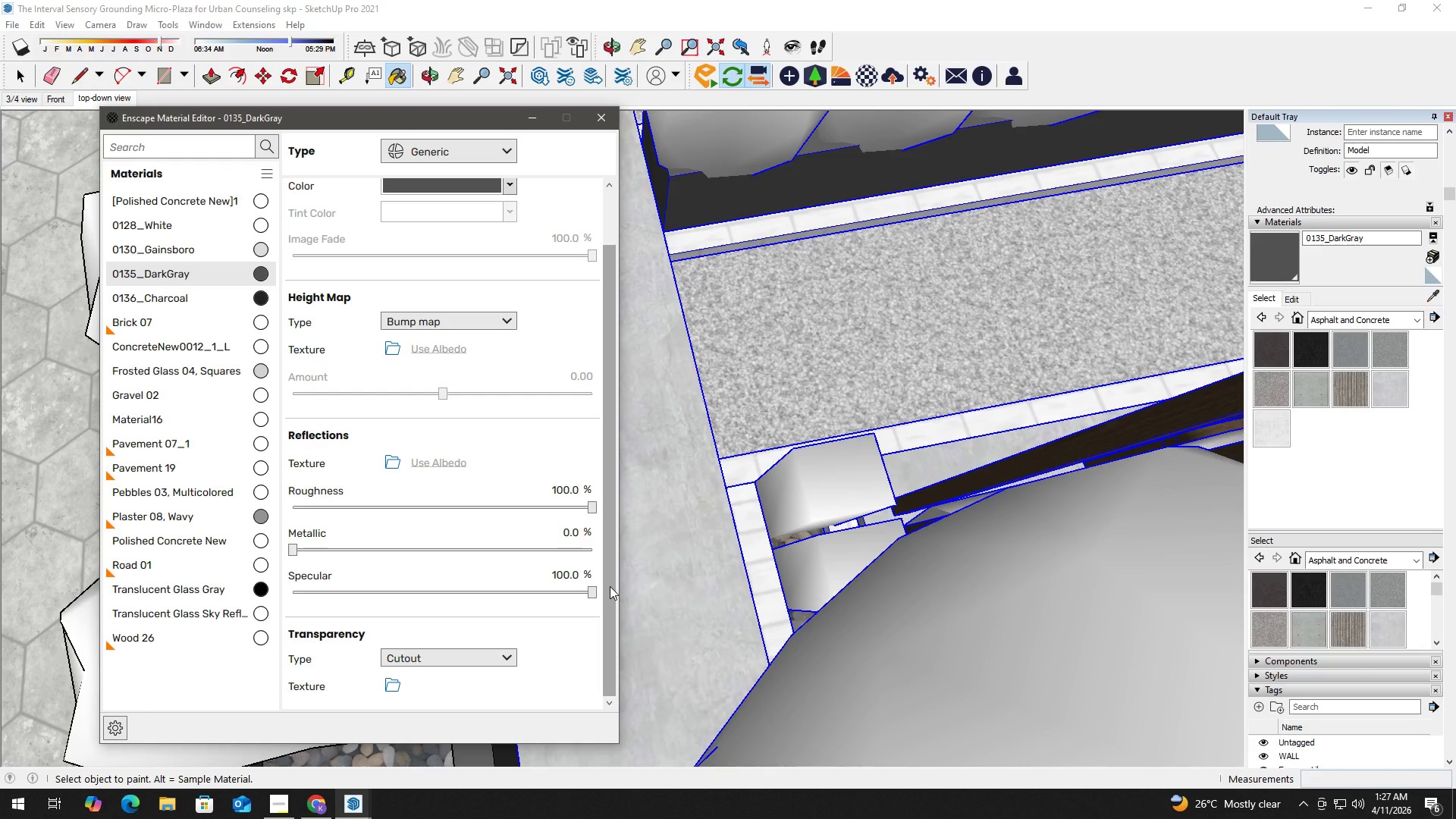 
key(Alt+Tab)
 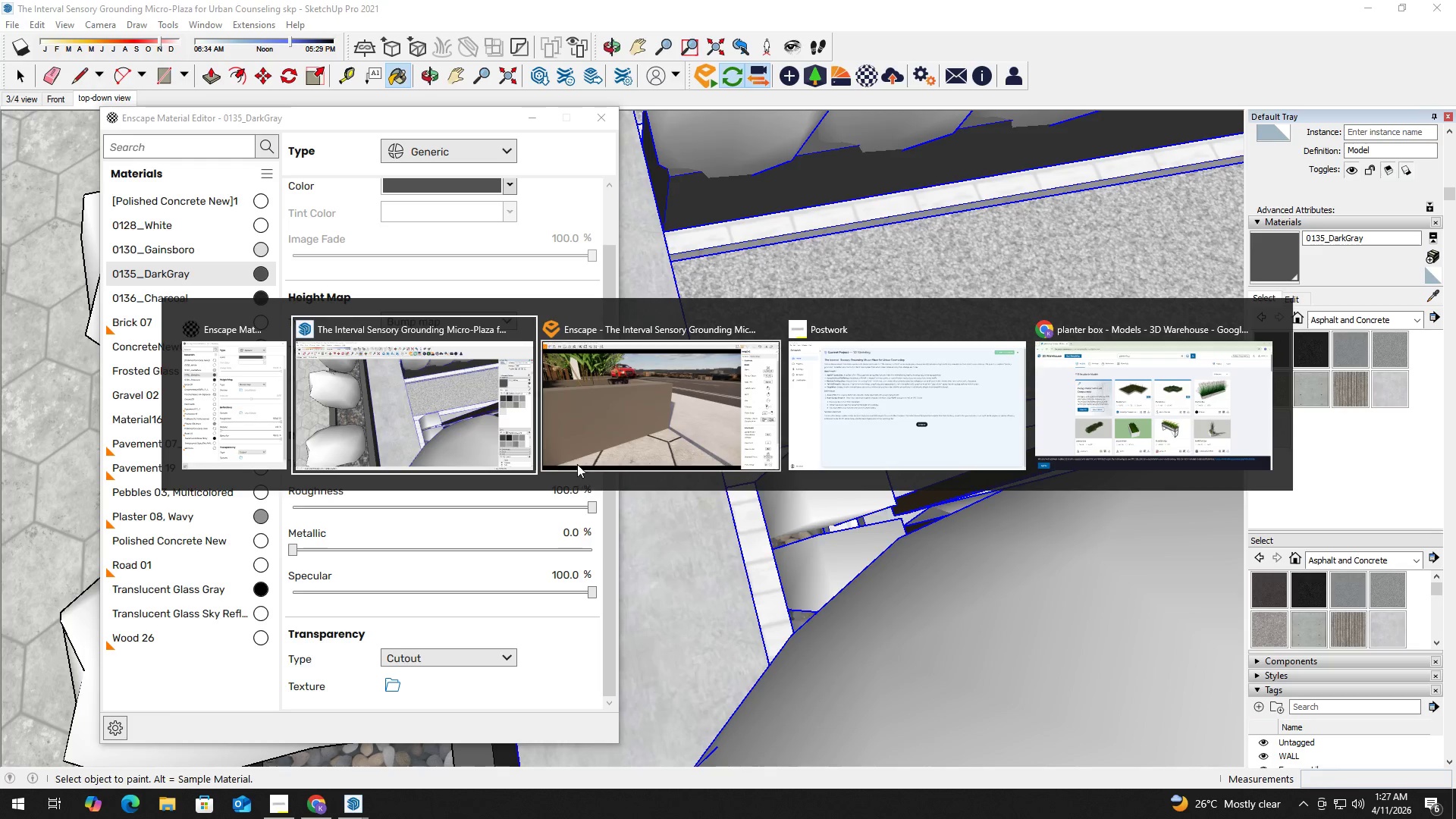 
left_click([595, 419])
 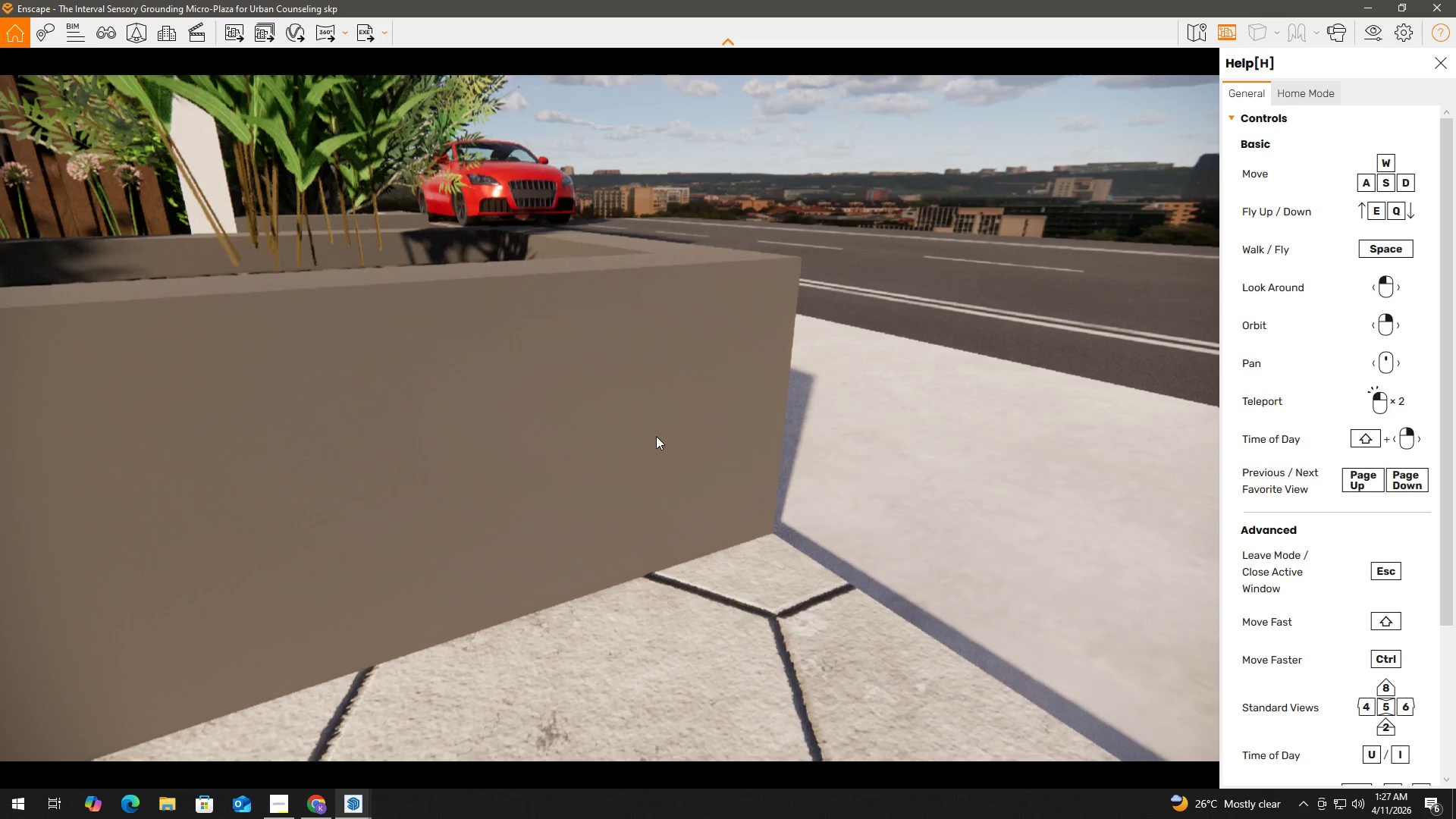 
hold_key(key=A, duration=0.36)
 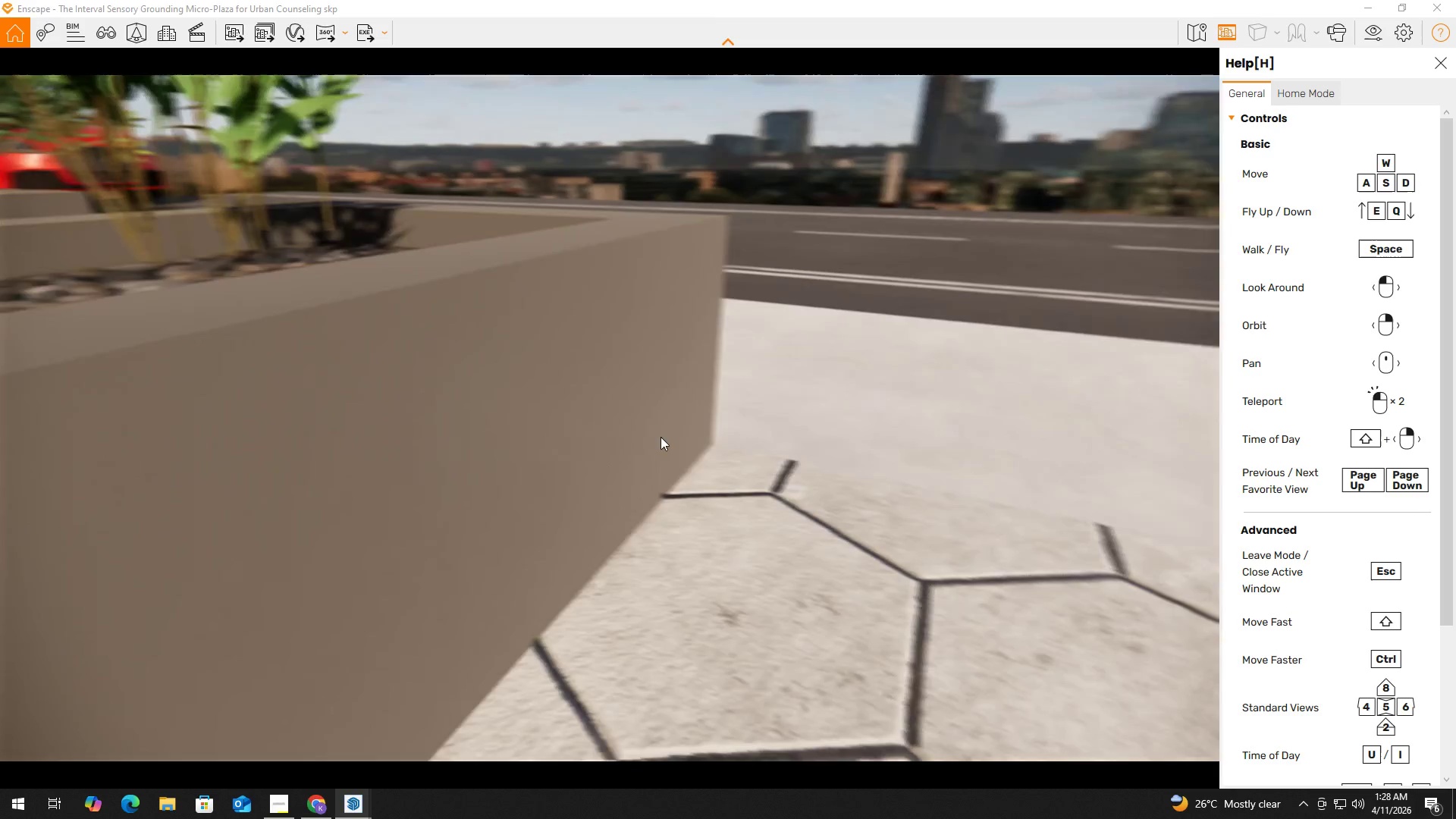 
key(A)
 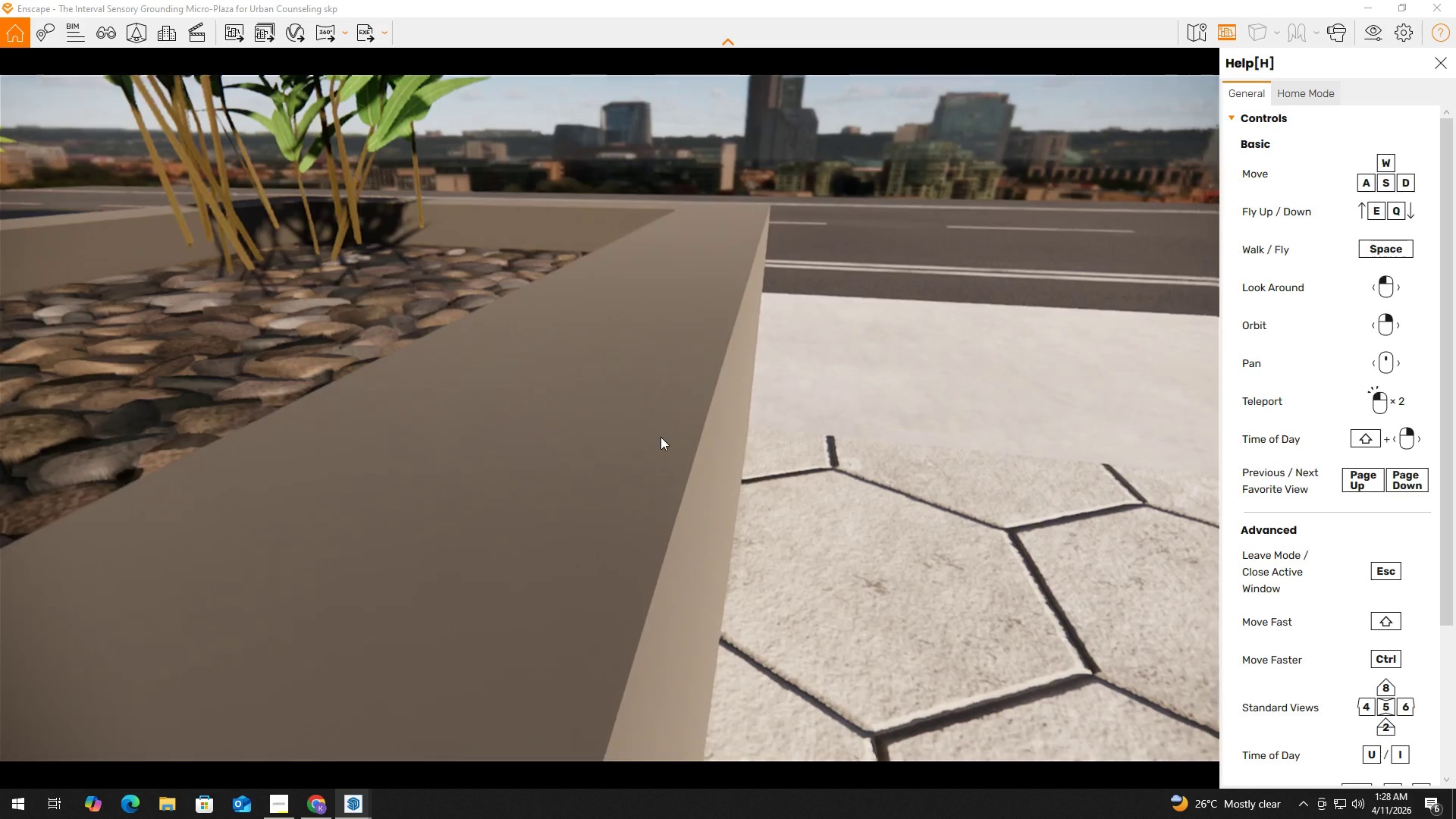 
hold_key(key=D, duration=3.45)
 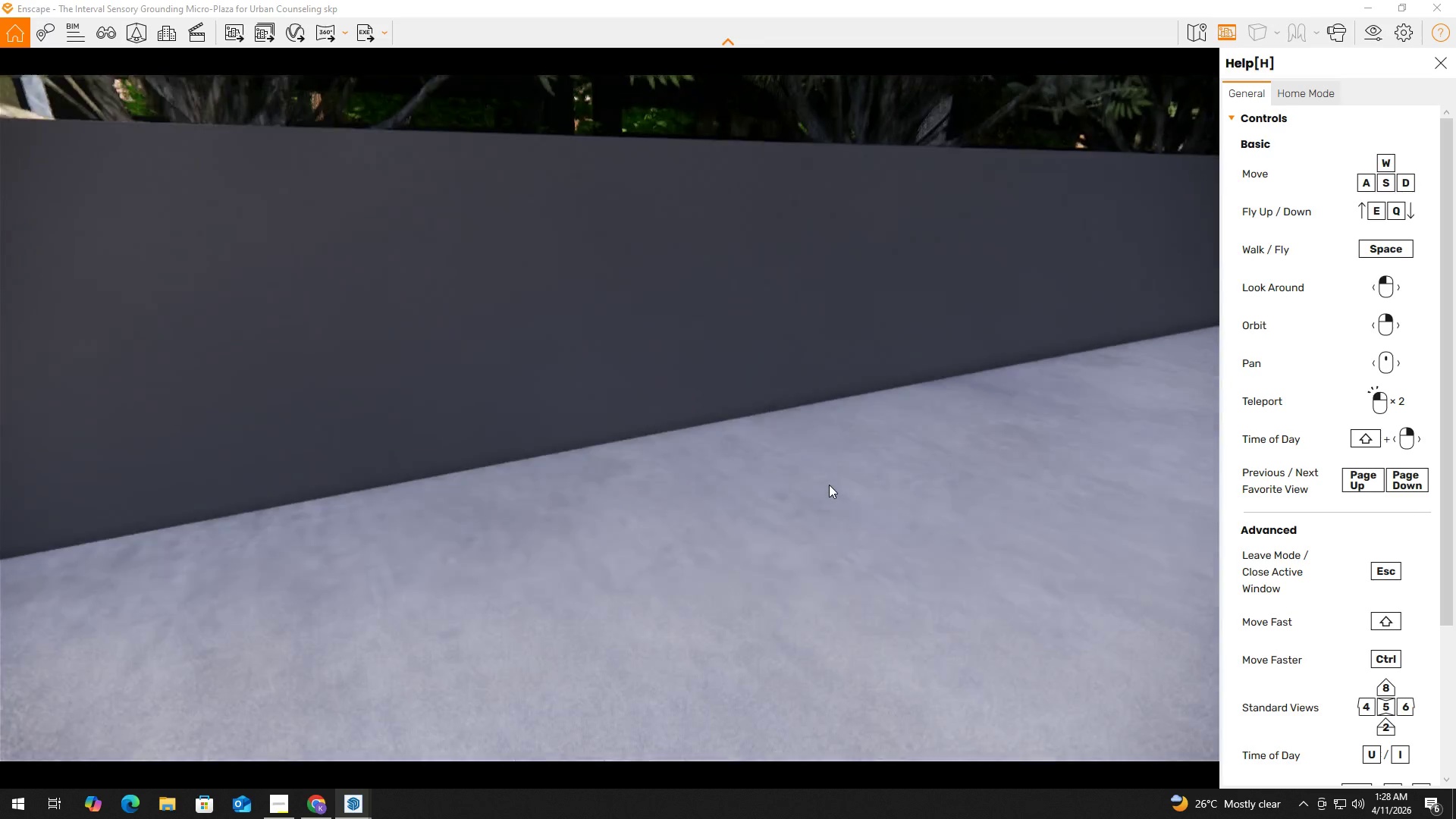 
hold_key(key=S, duration=0.62)
 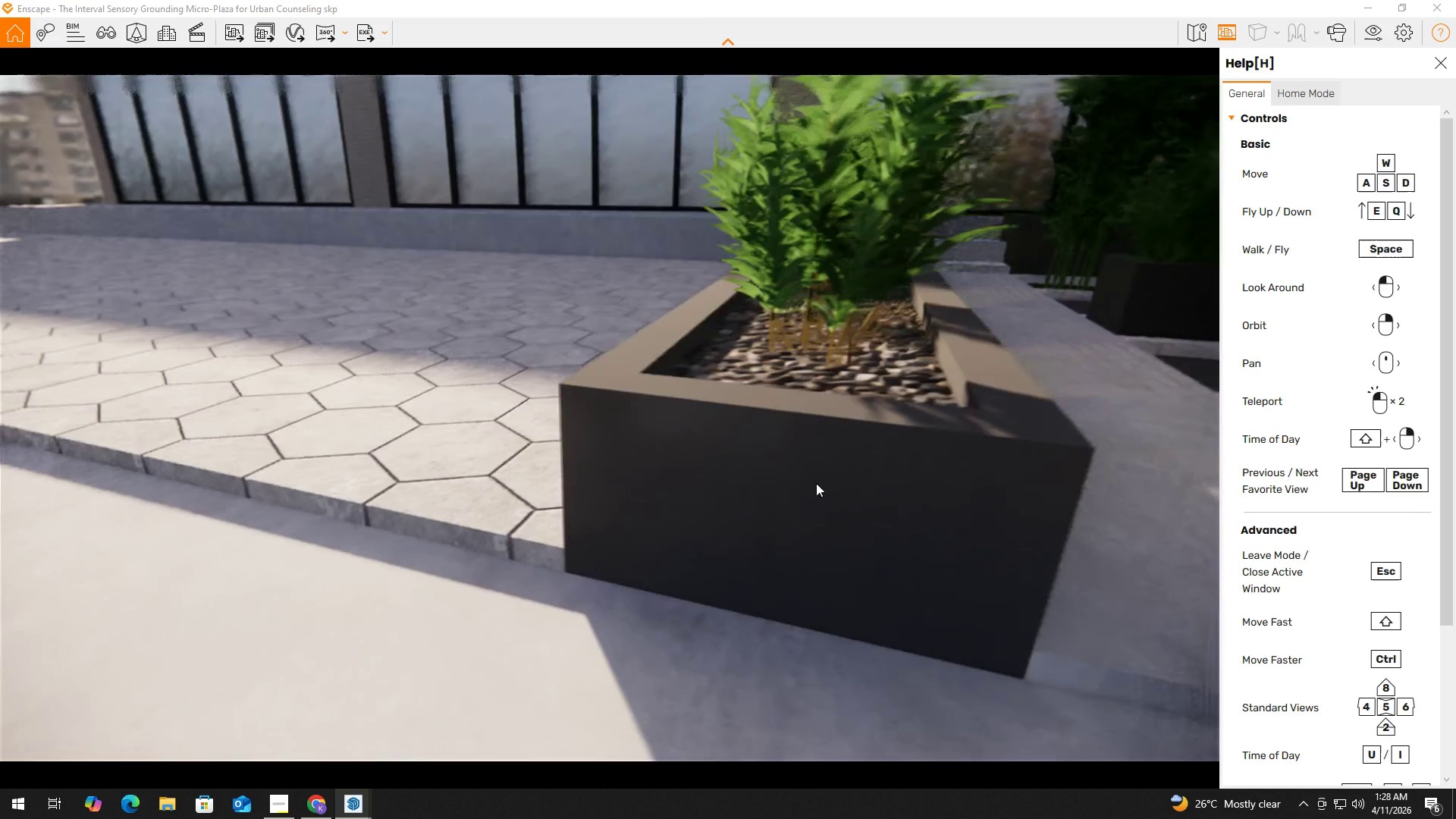 
left_click_drag(start_coordinate=[825, 485], to_coordinate=[829, 485])
 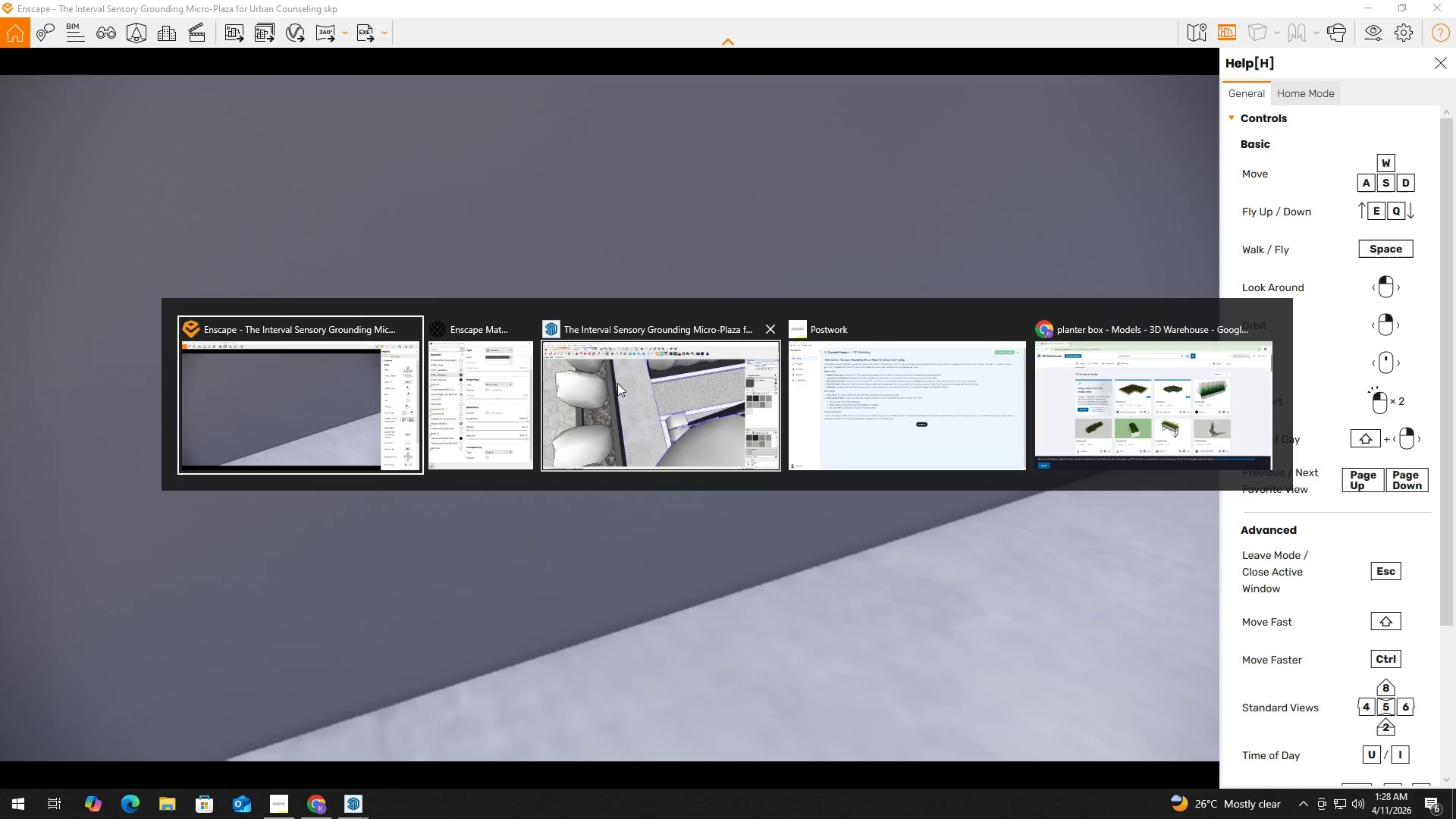 
hold_key(key=W, duration=0.38)
 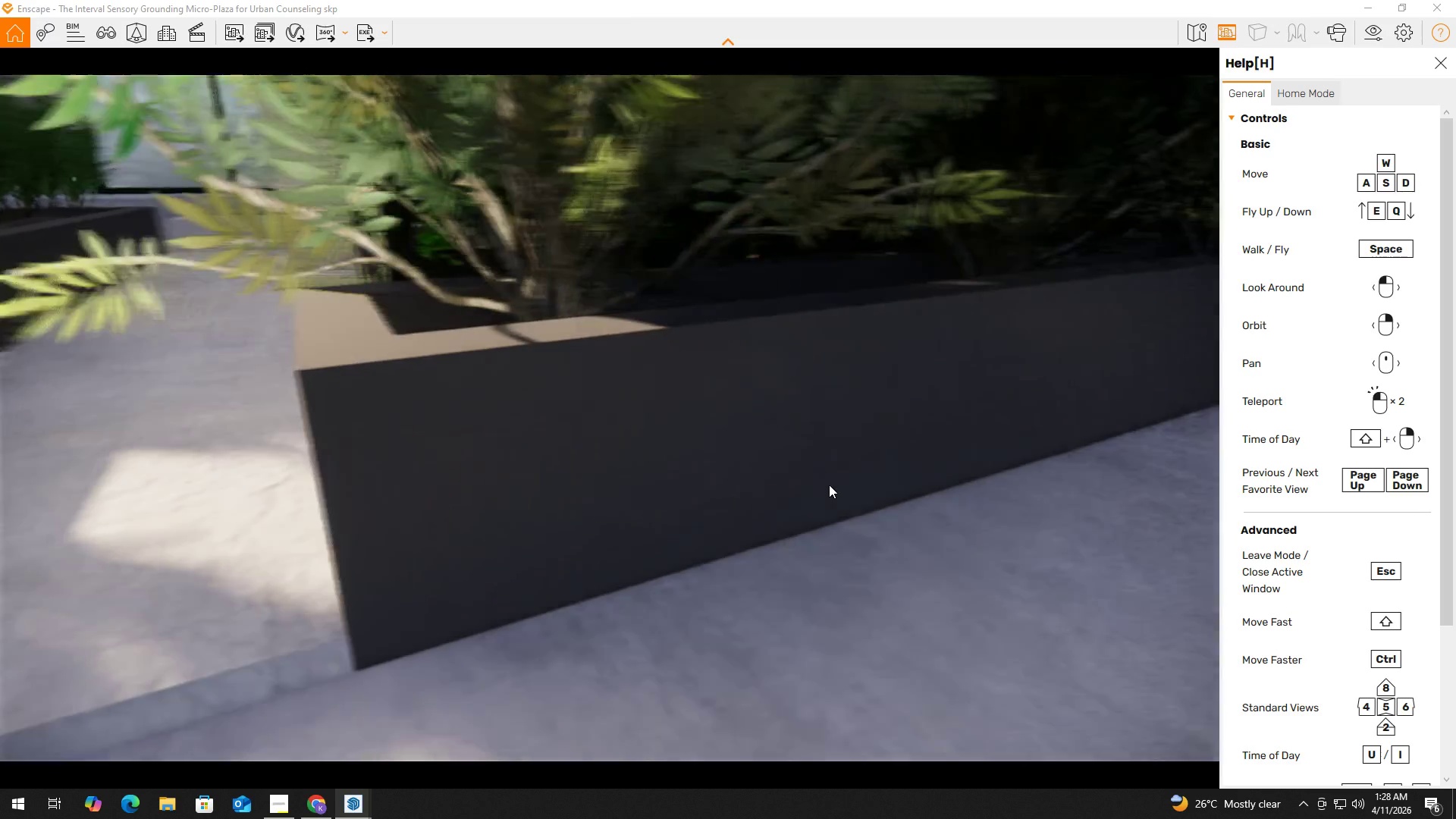 
type(wqeqewaw)
key(Tab)
 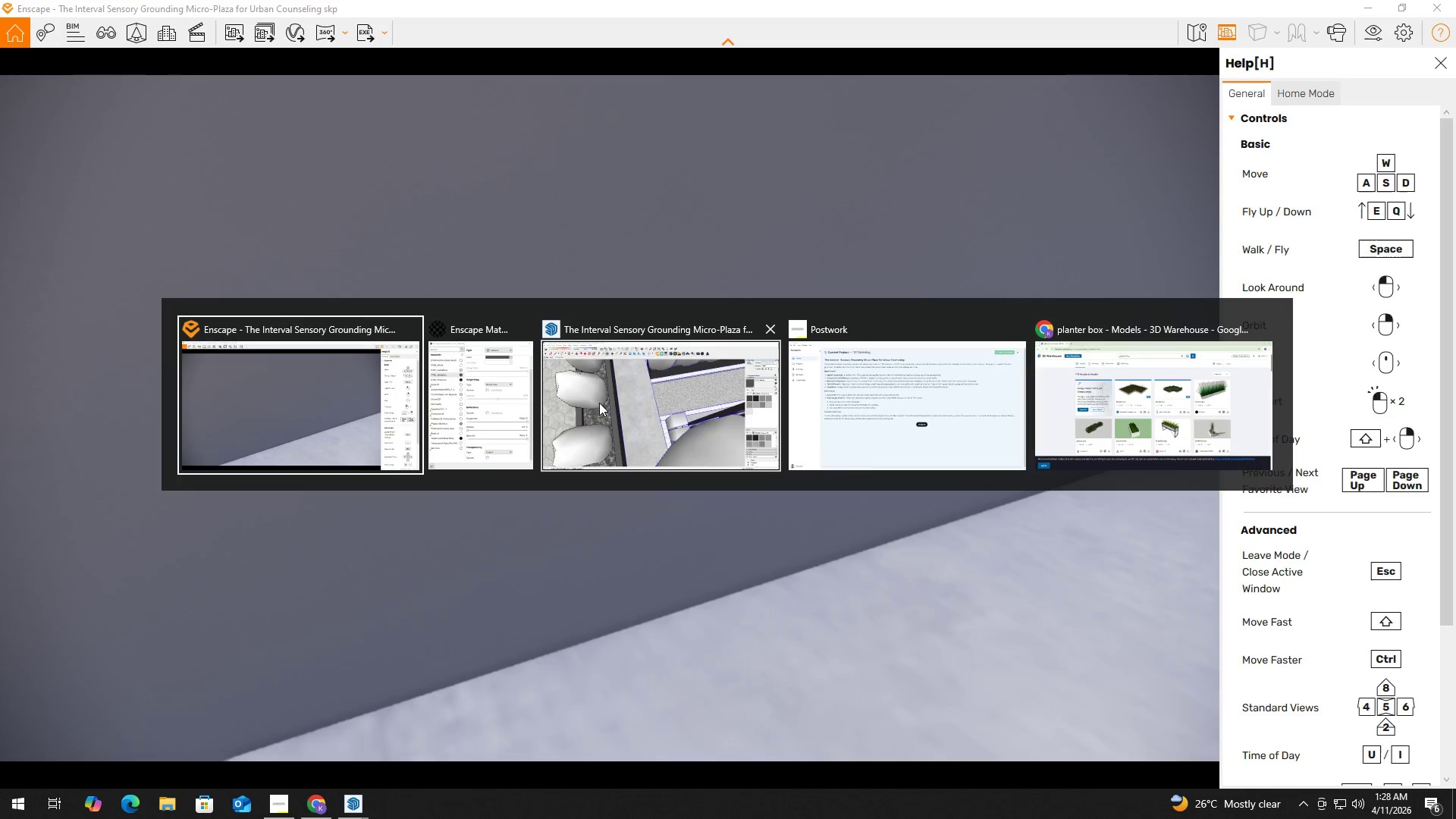 
hold_key(key=AltLeft, duration=0.91)
 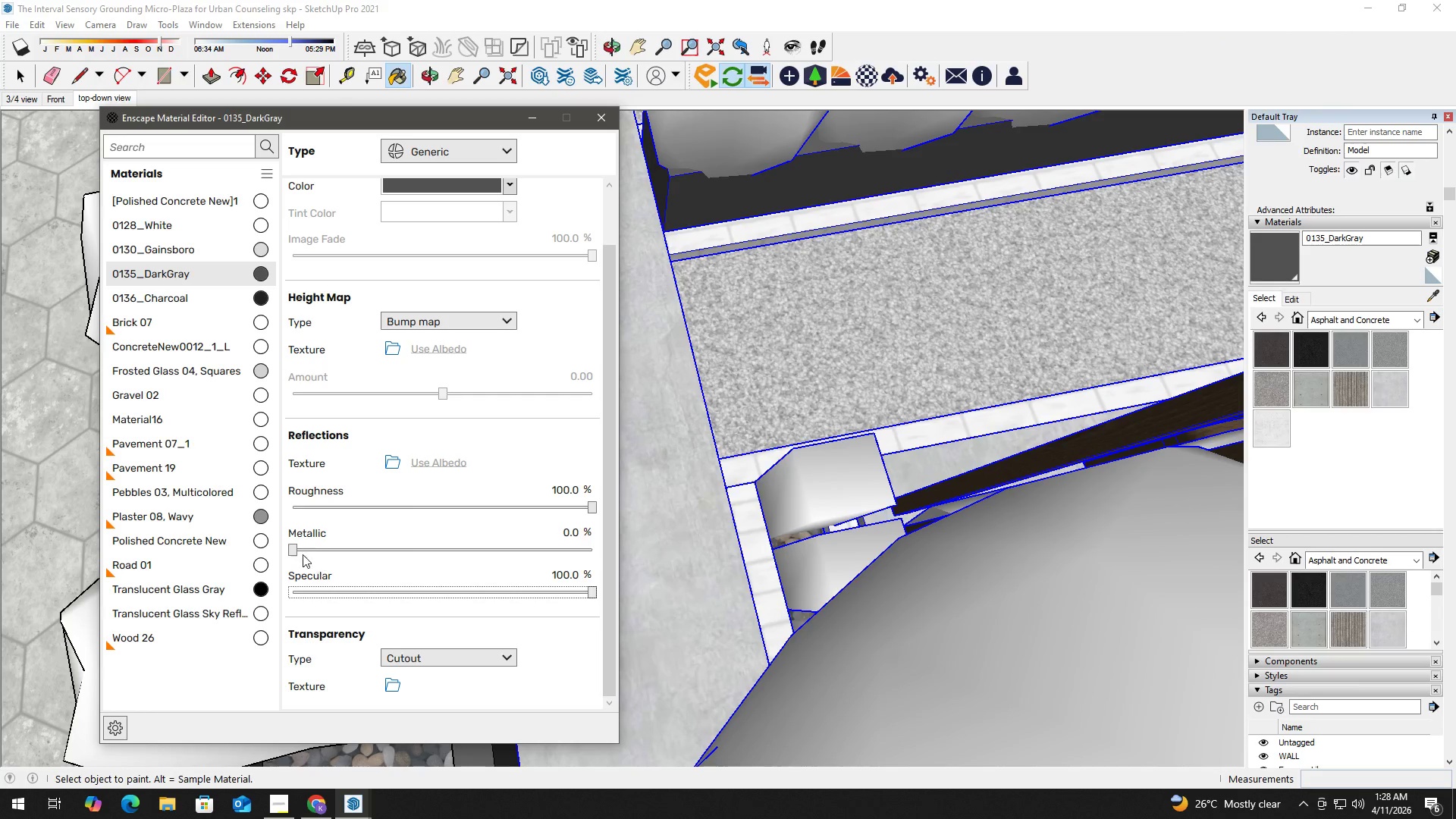 
left_click_drag(start_coordinate=[297, 548], to_coordinate=[636, 549])
 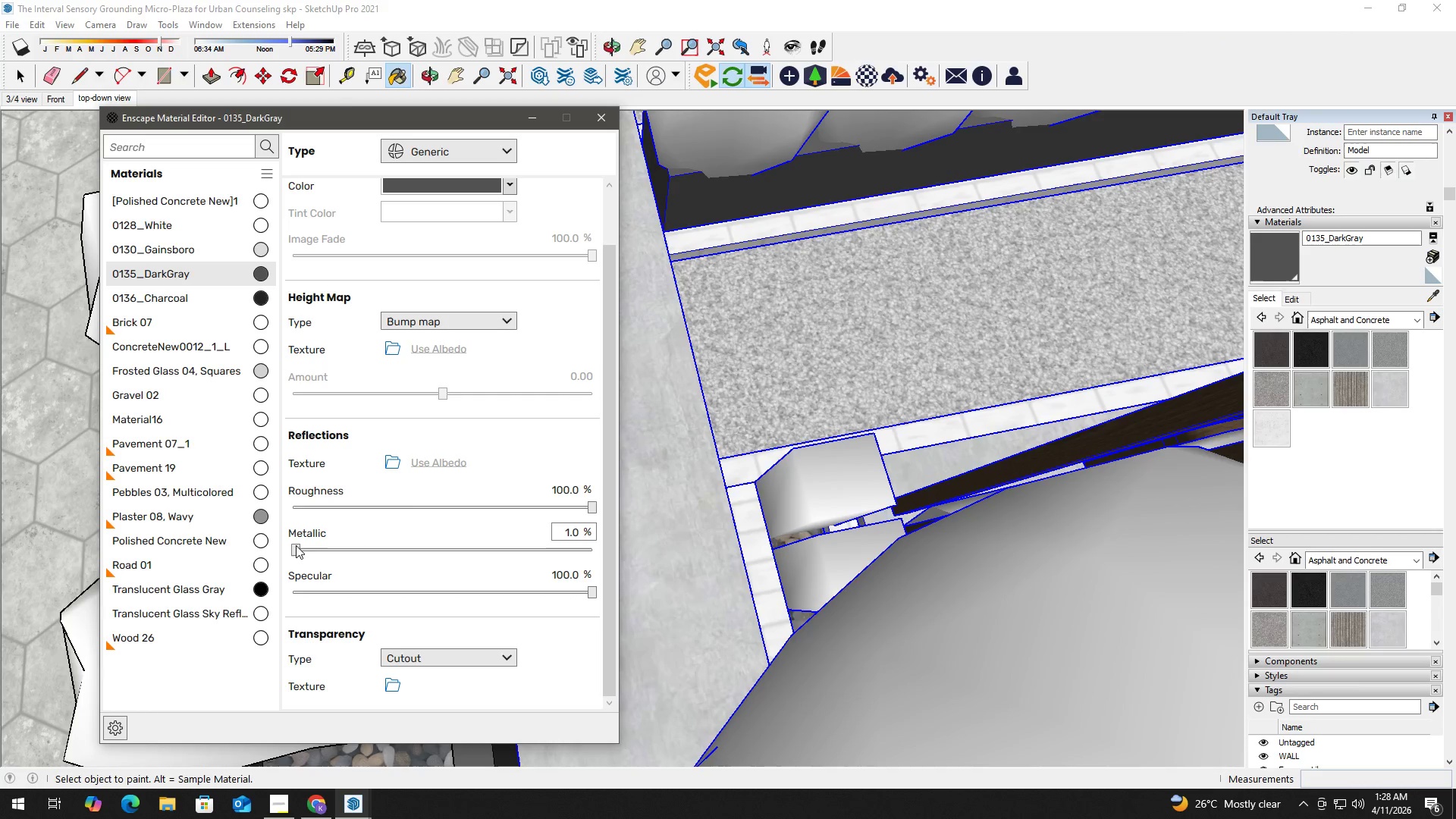 
left_click_drag(start_coordinate=[296, 548], to_coordinate=[632, 554])
 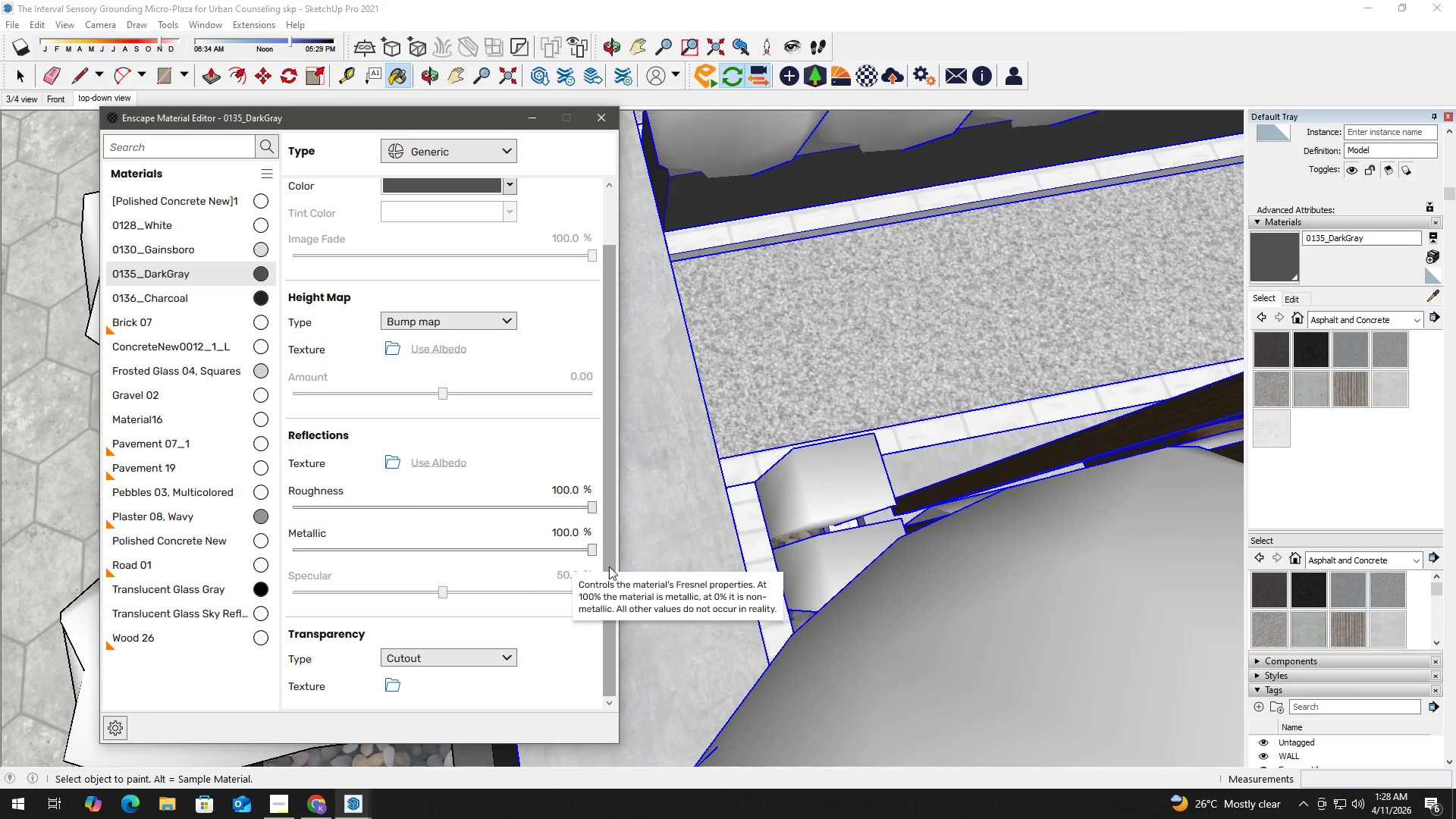 
left_click_drag(start_coordinate=[607, 541], to_coordinate=[608, 570])
 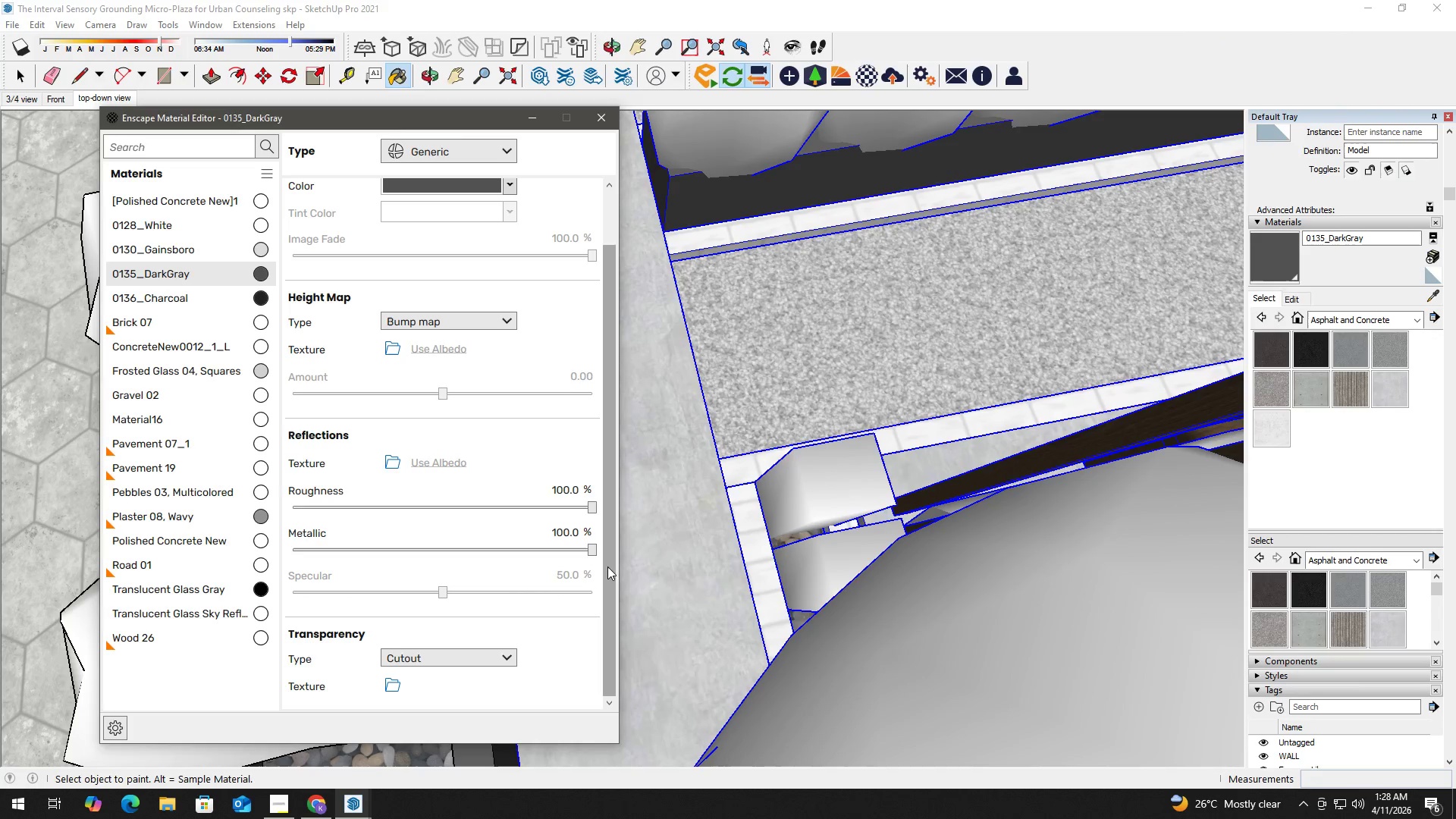 
key(Alt+Tab)
 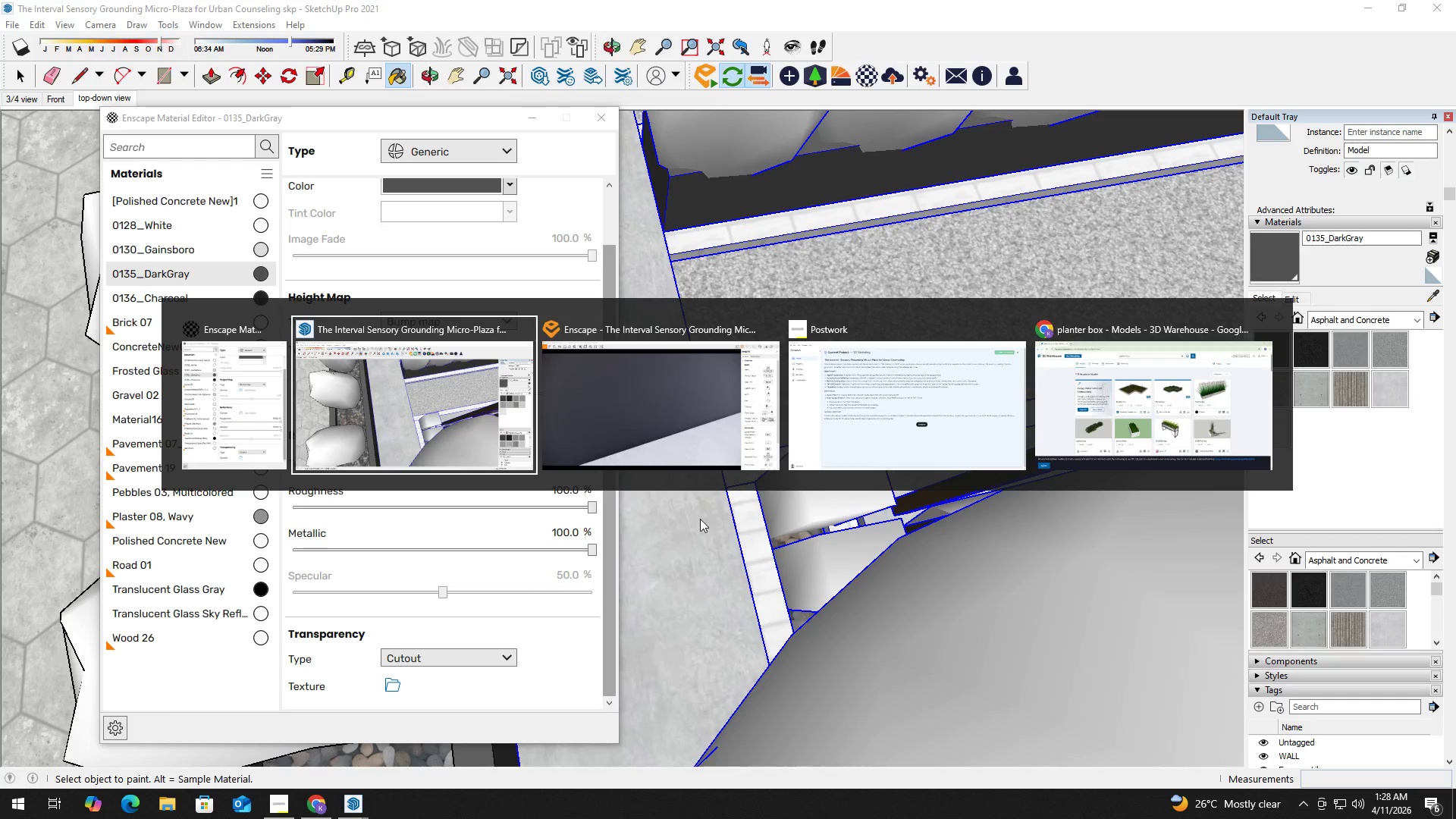 
left_click([648, 428])
 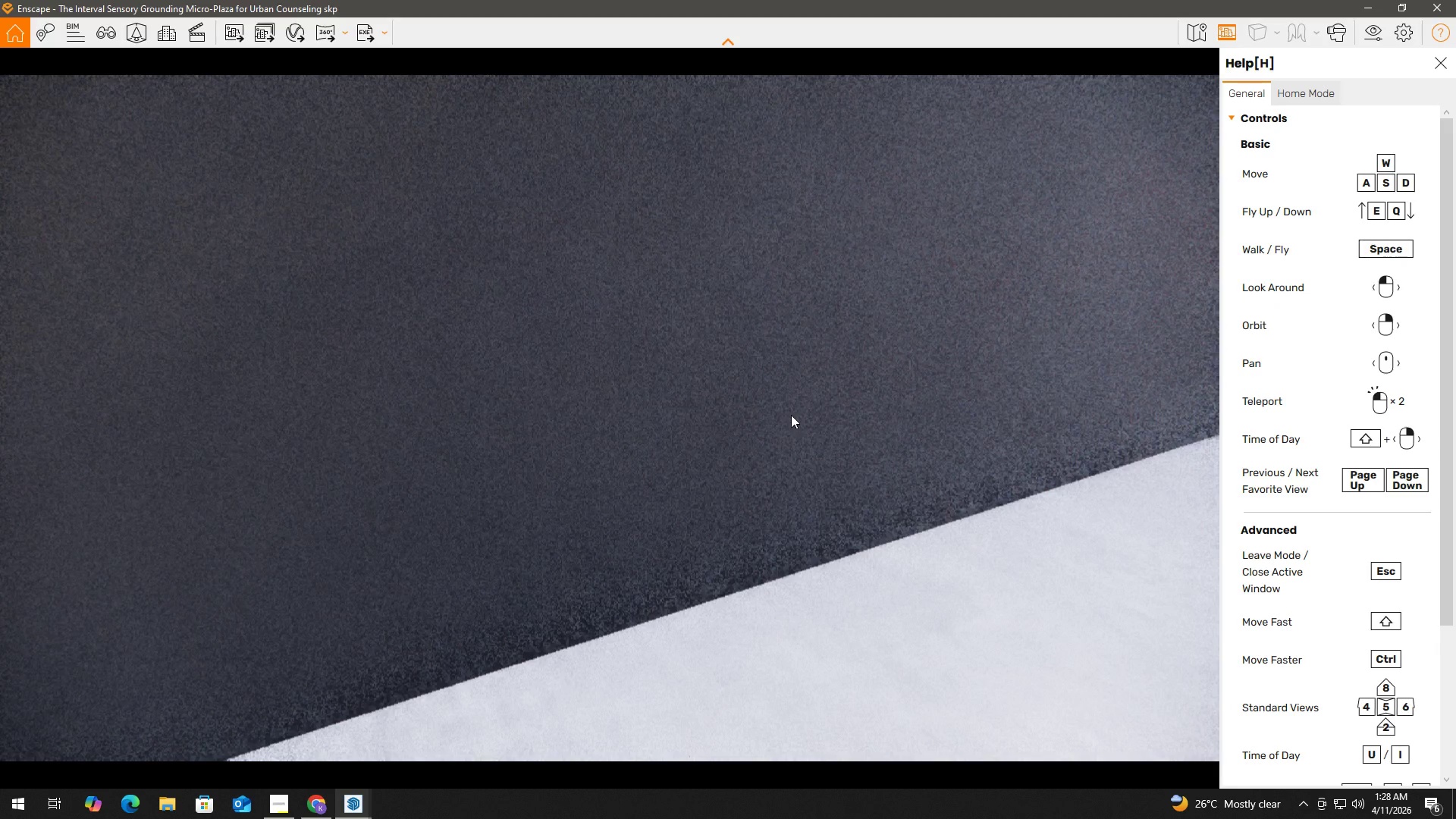 
scroll: coordinate [791, 415], scroll_direction: down, amount: 1.0
 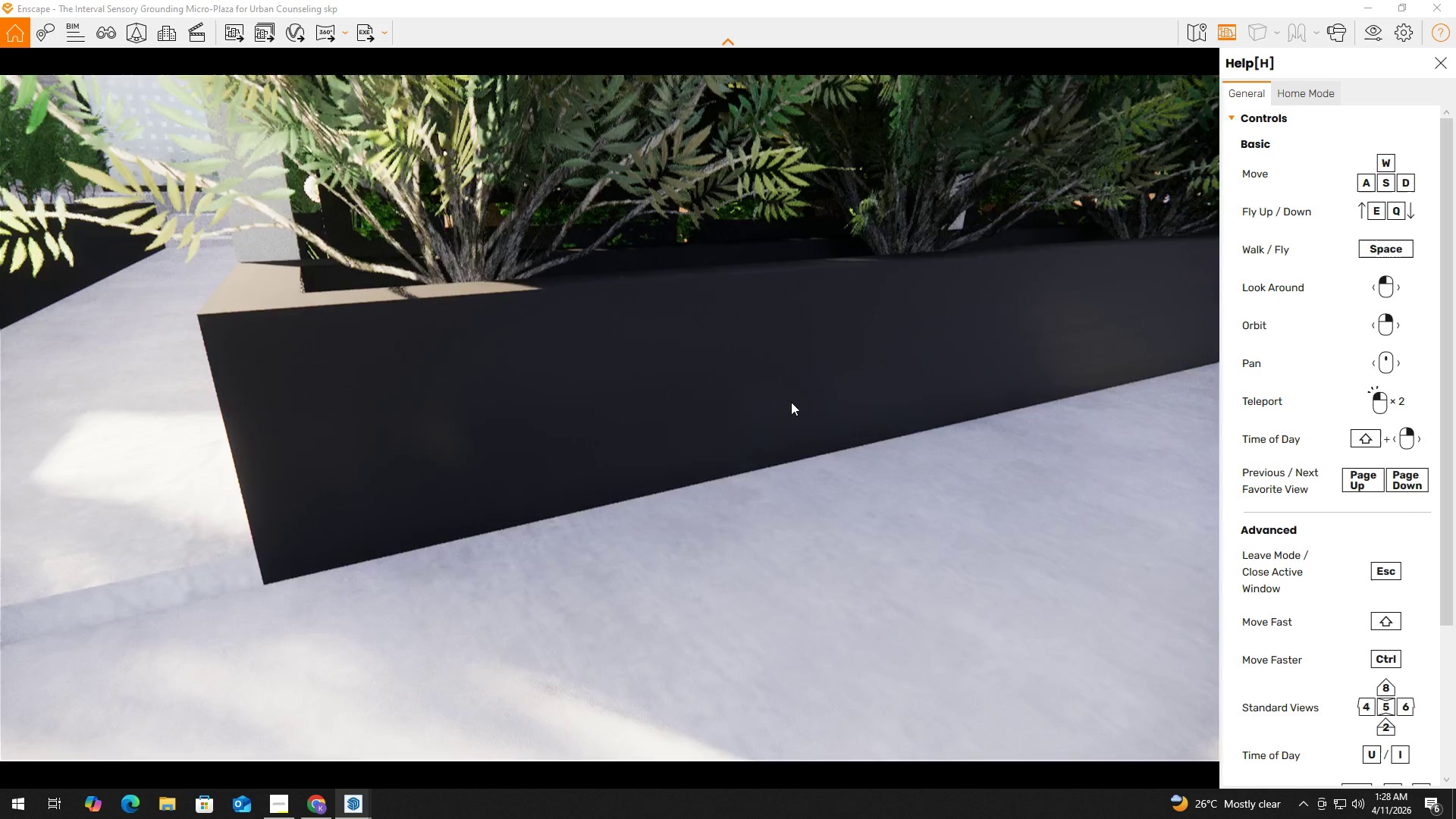 
key(A)
 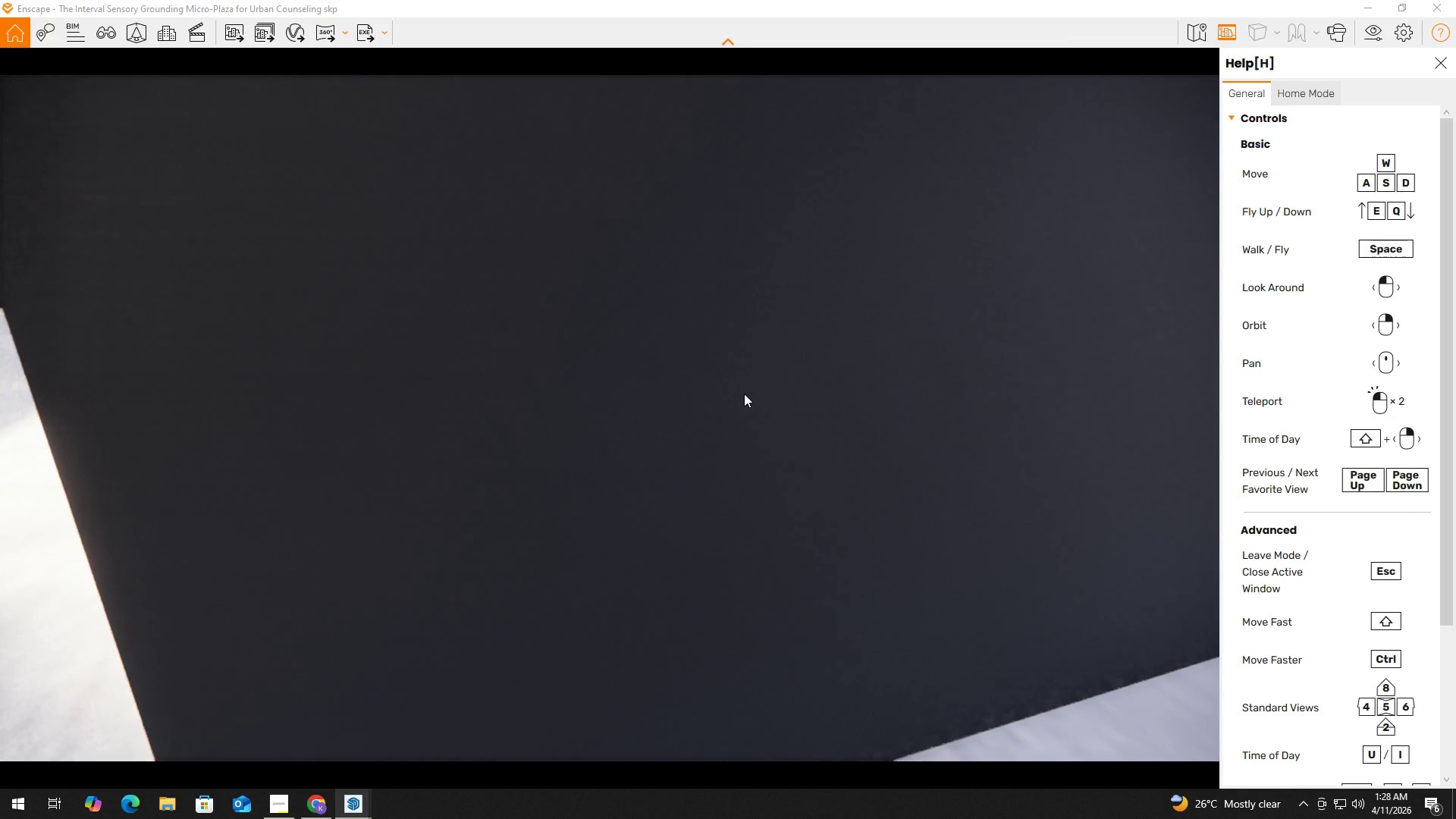 
scroll: coordinate [732, 400], scroll_direction: up, amount: 1.0
 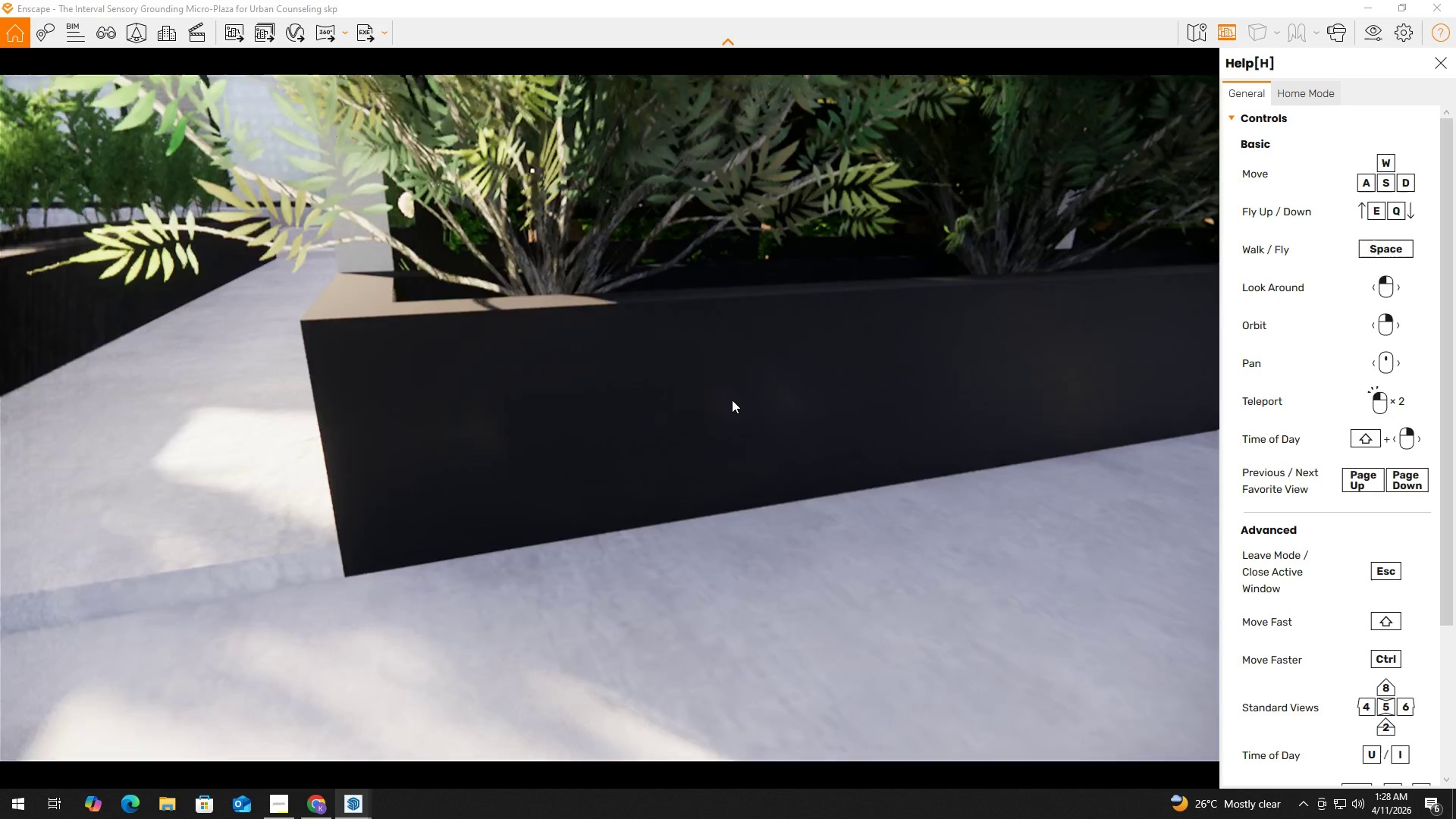 
scroll: coordinate [745, 394], scroll_direction: down, amount: 1.0
 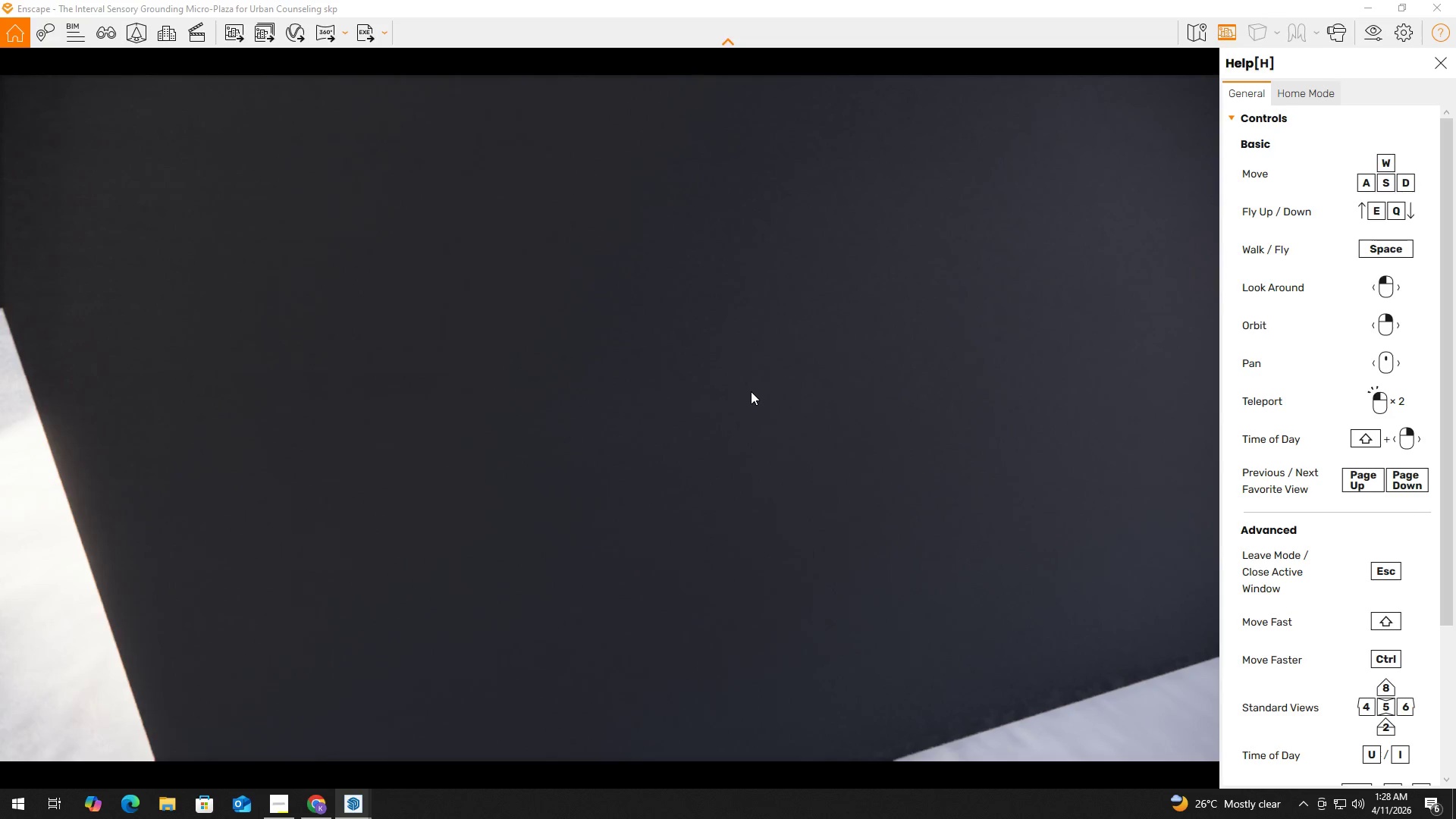 
key(S)
 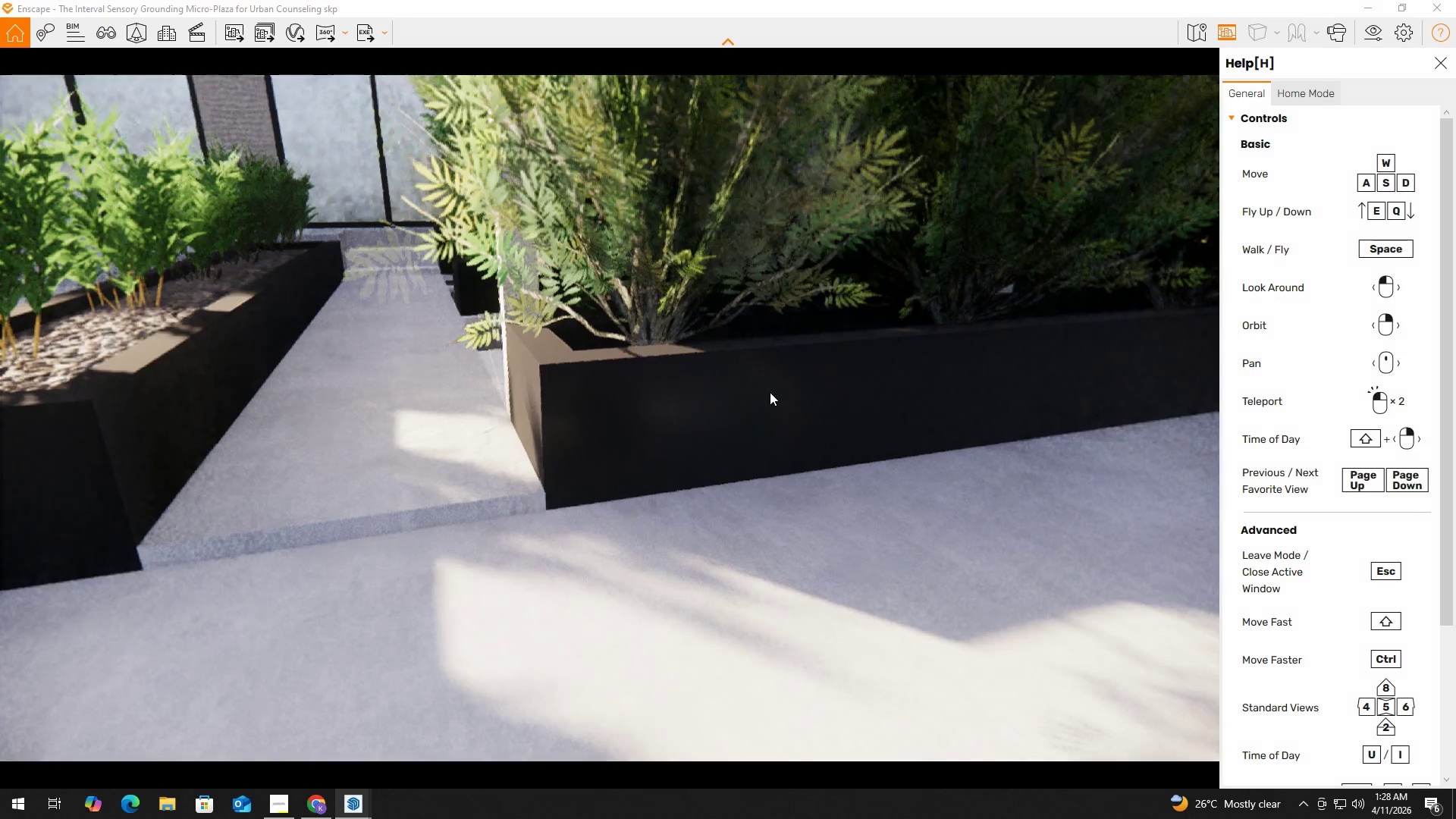 
scroll: coordinate [751, 391], scroll_direction: down, amount: 1.0
 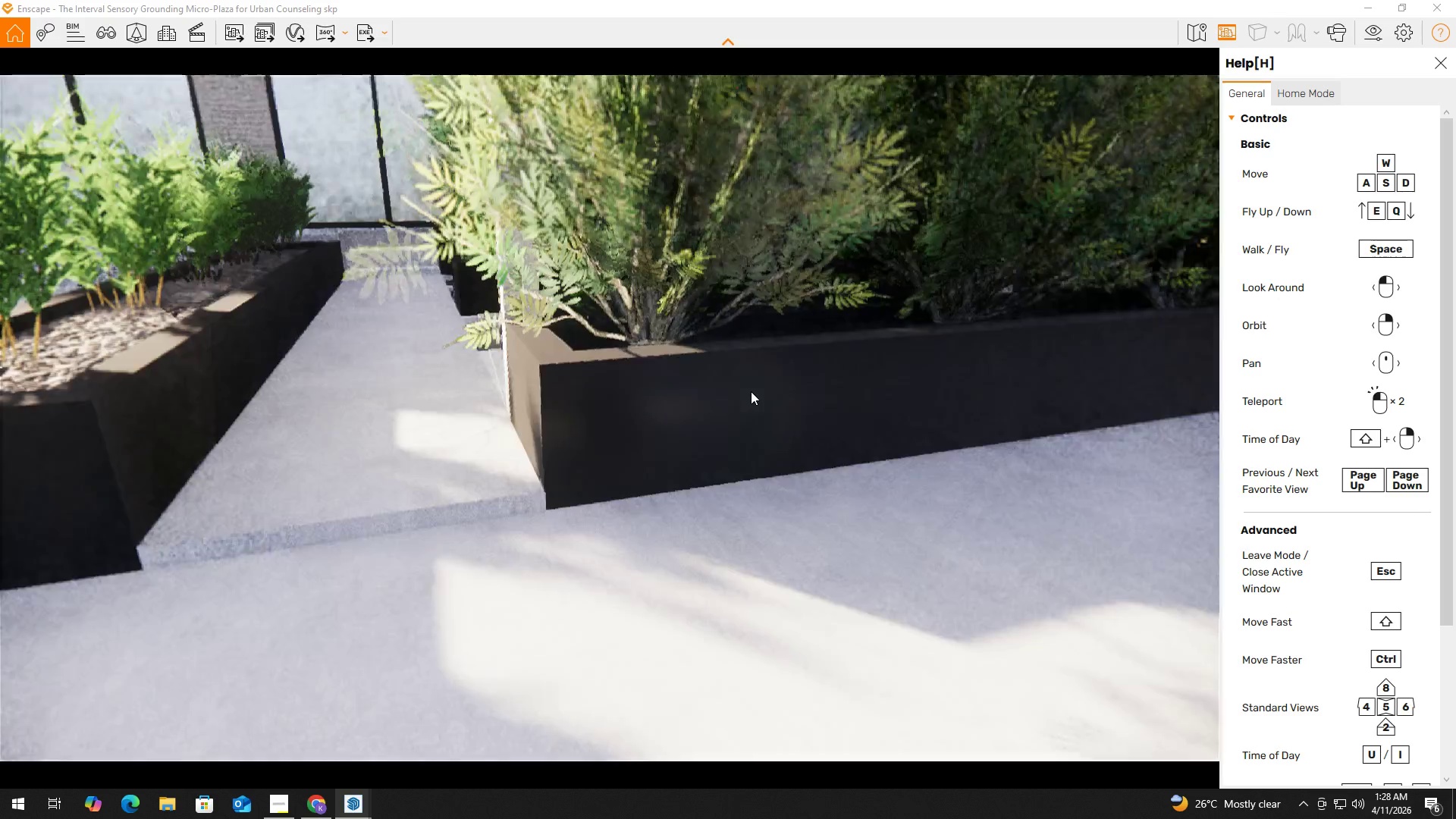 
type(dqq)
 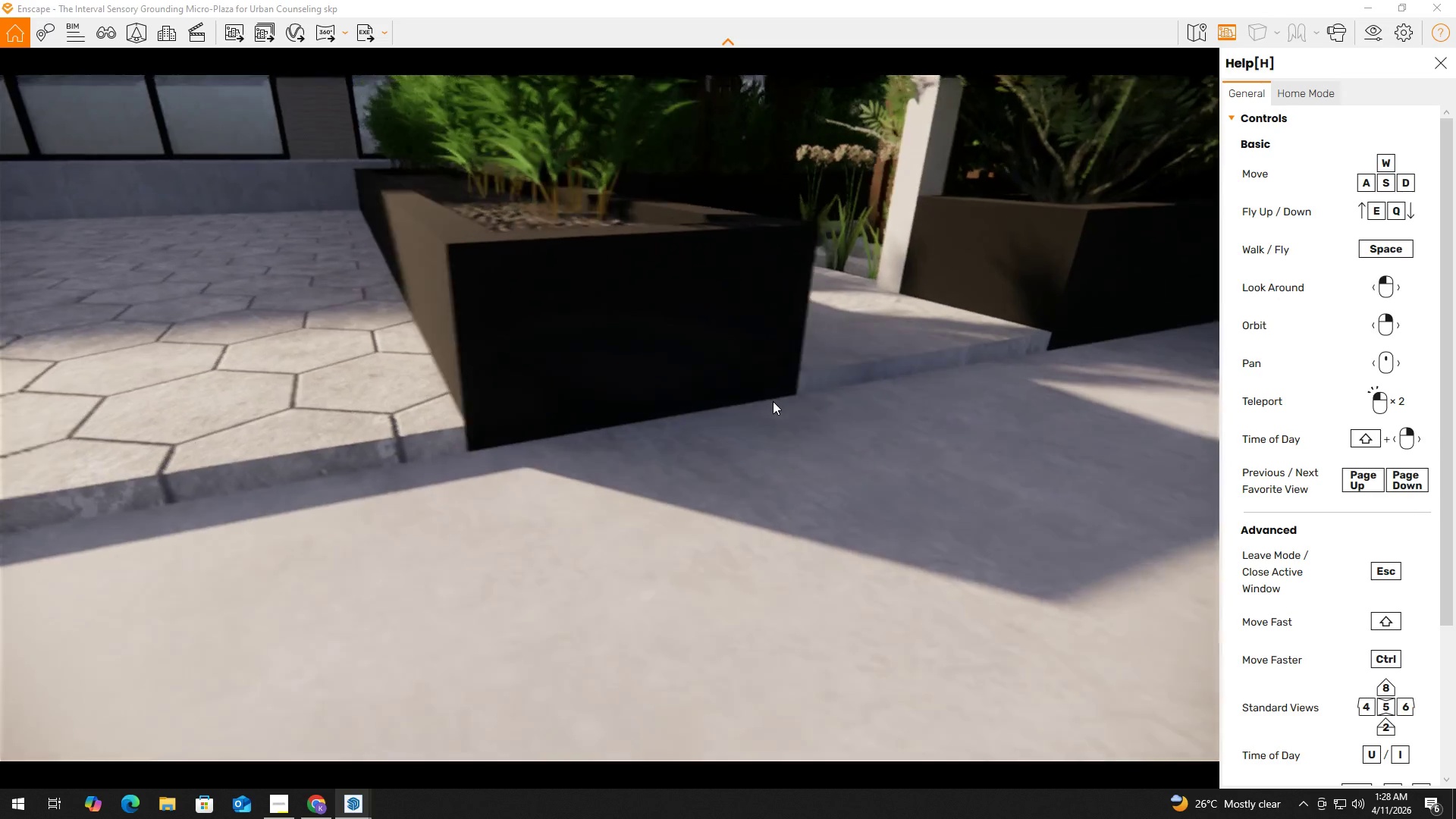 
hold_key(key=A, duration=1.02)
 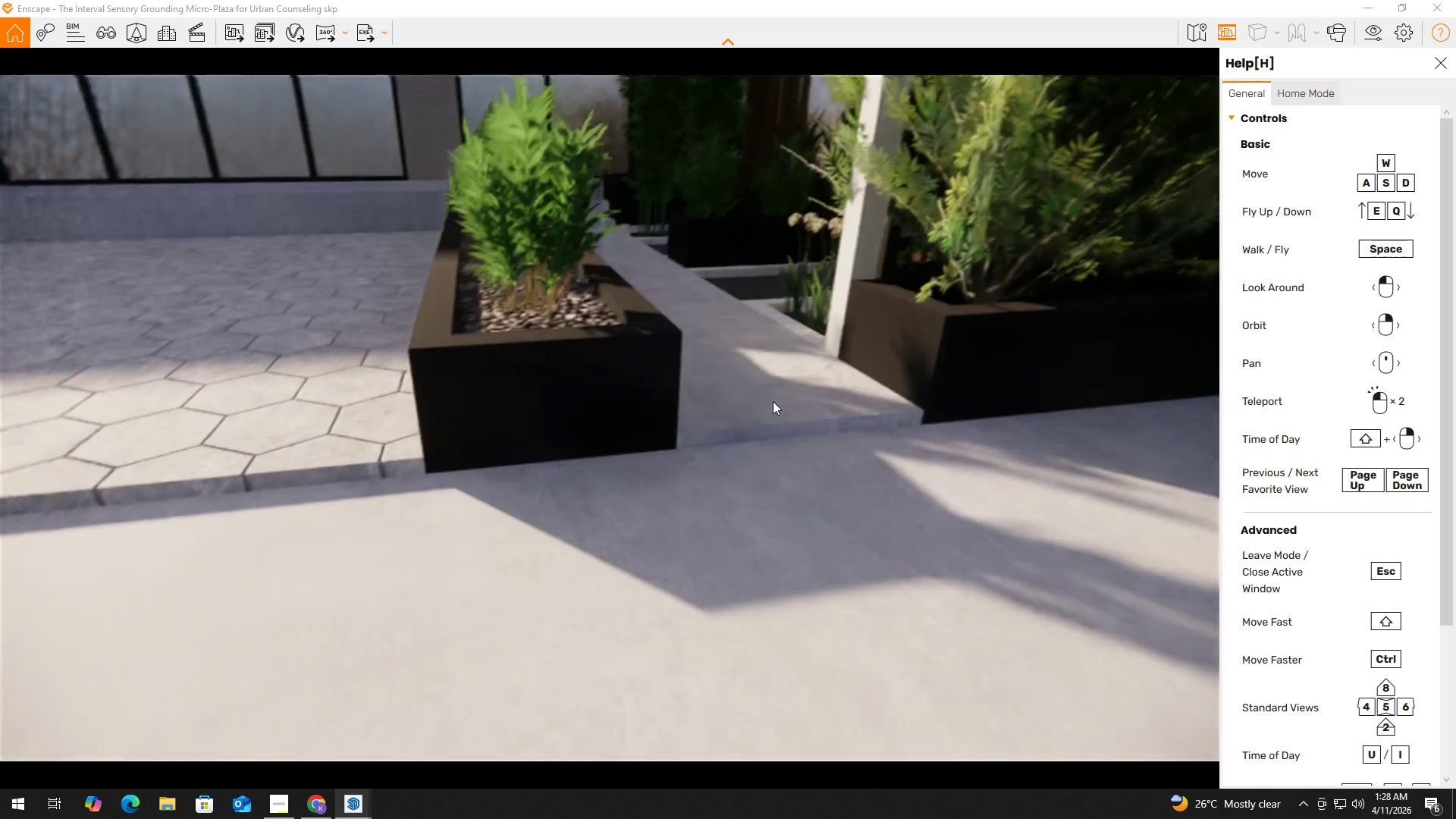 
hold_key(key=S, duration=0.55)
 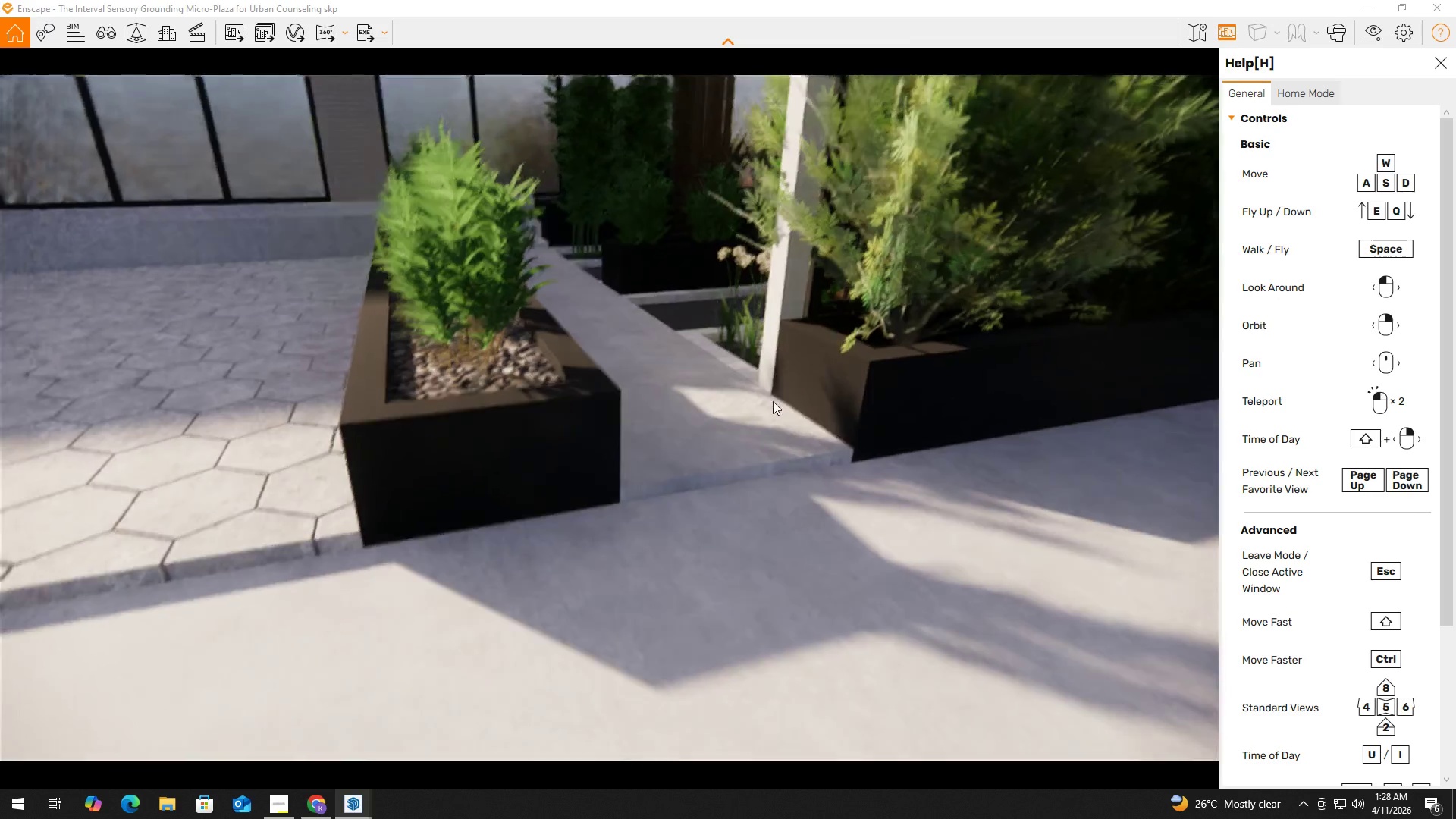 
hold_key(key=A, duration=0.38)
 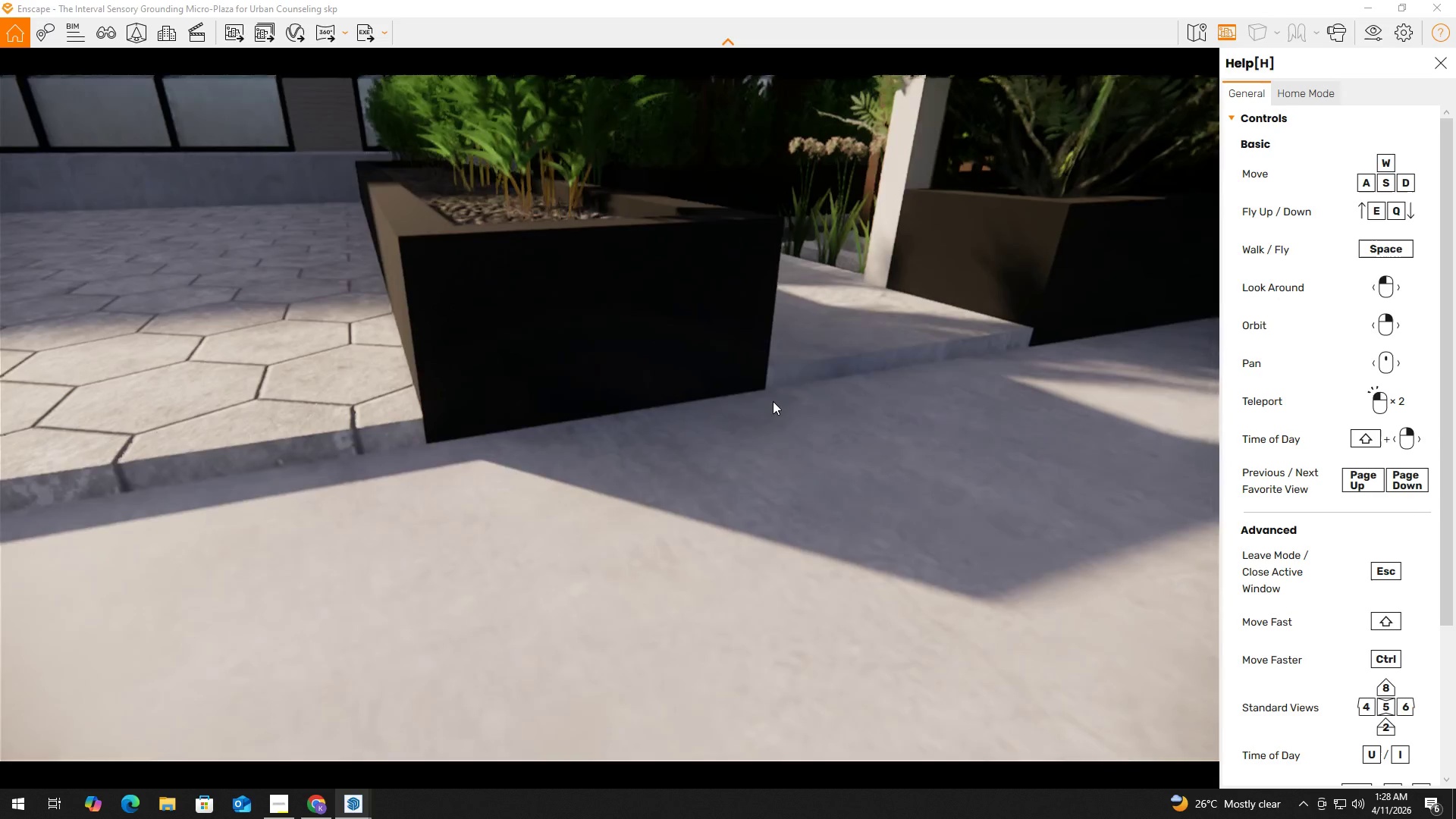 
hold_key(key=W, duration=0.56)
 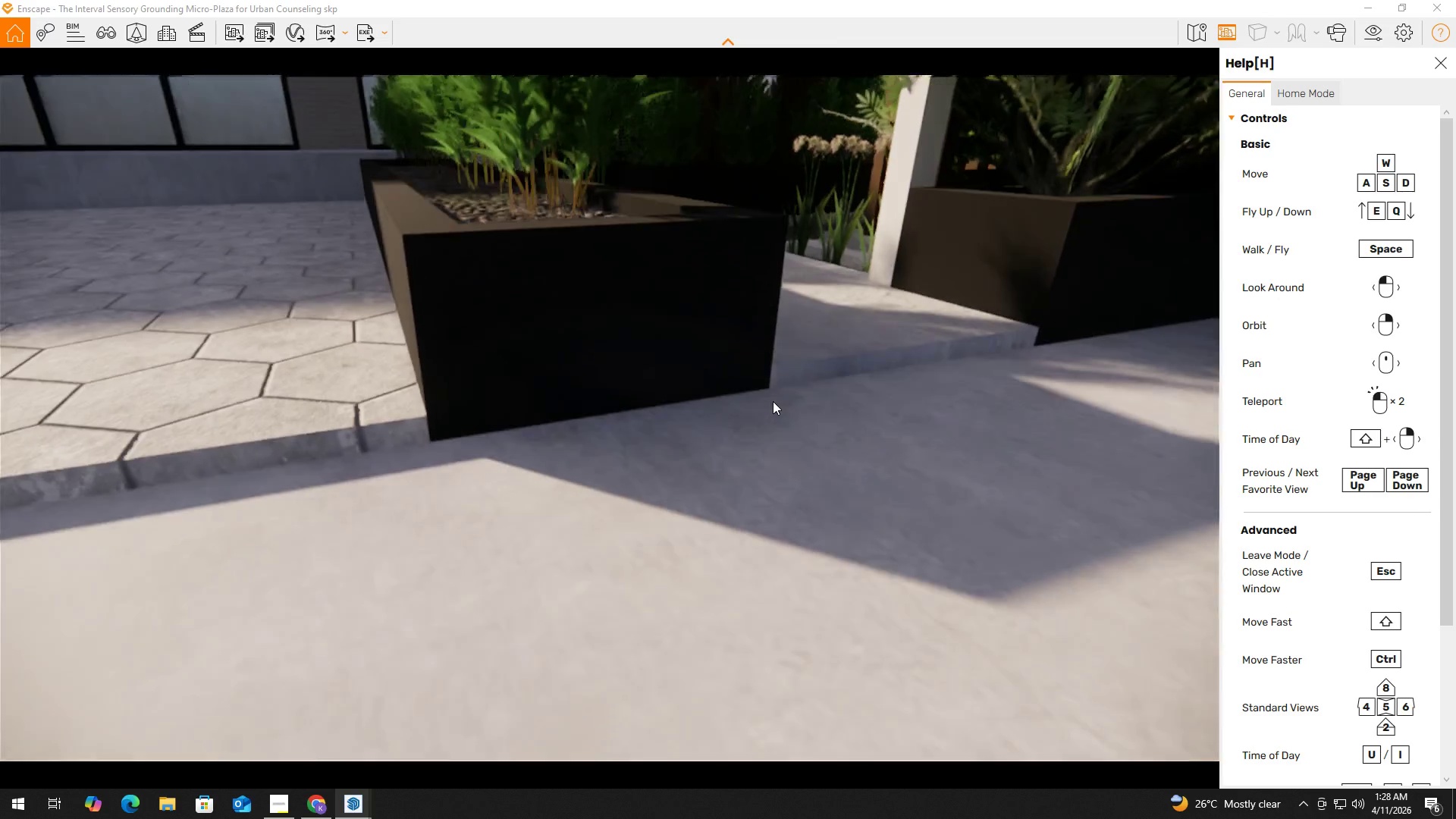 
hold_key(key=A, duration=0.34)
 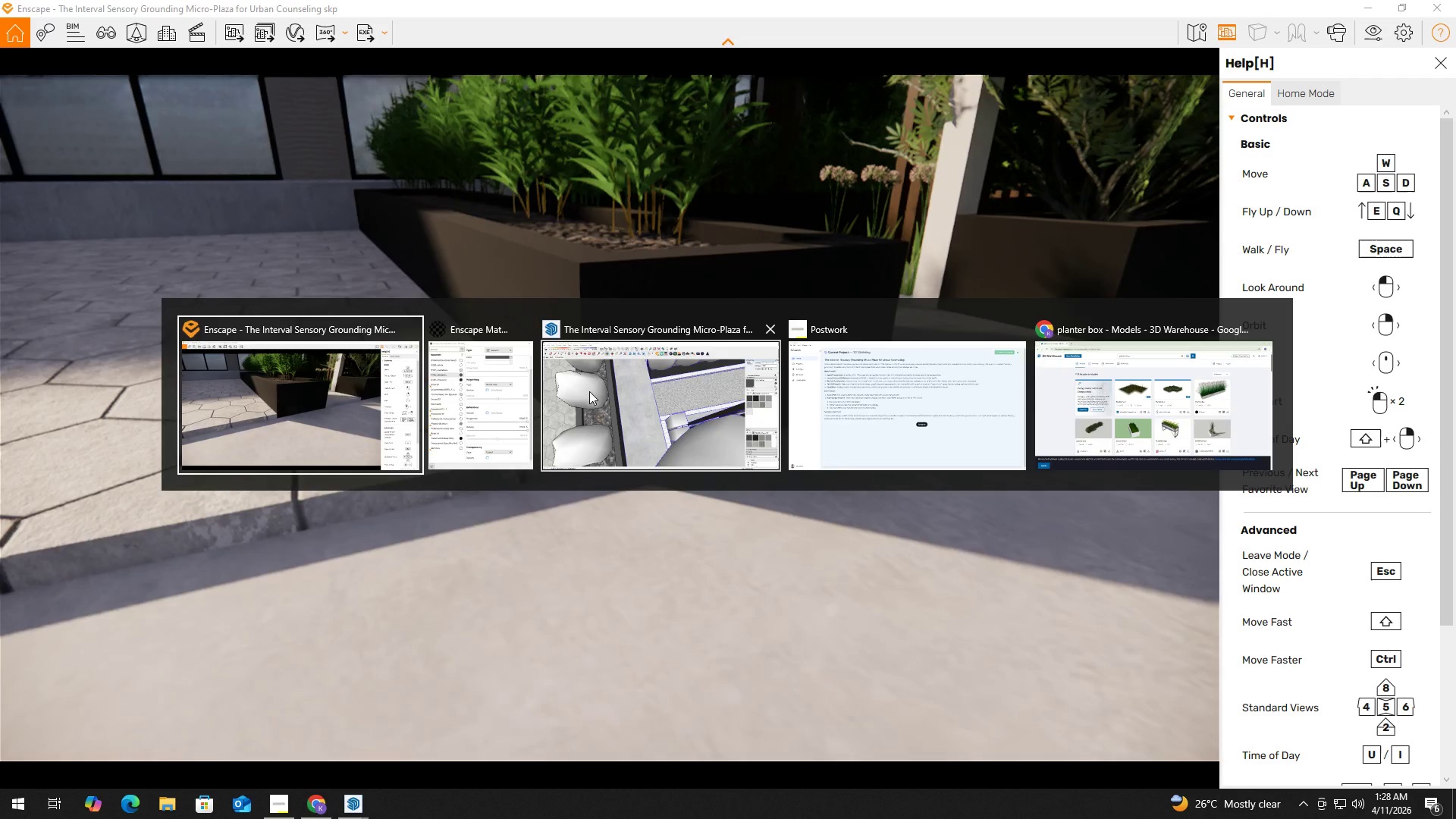 
left_click([773, 401])
 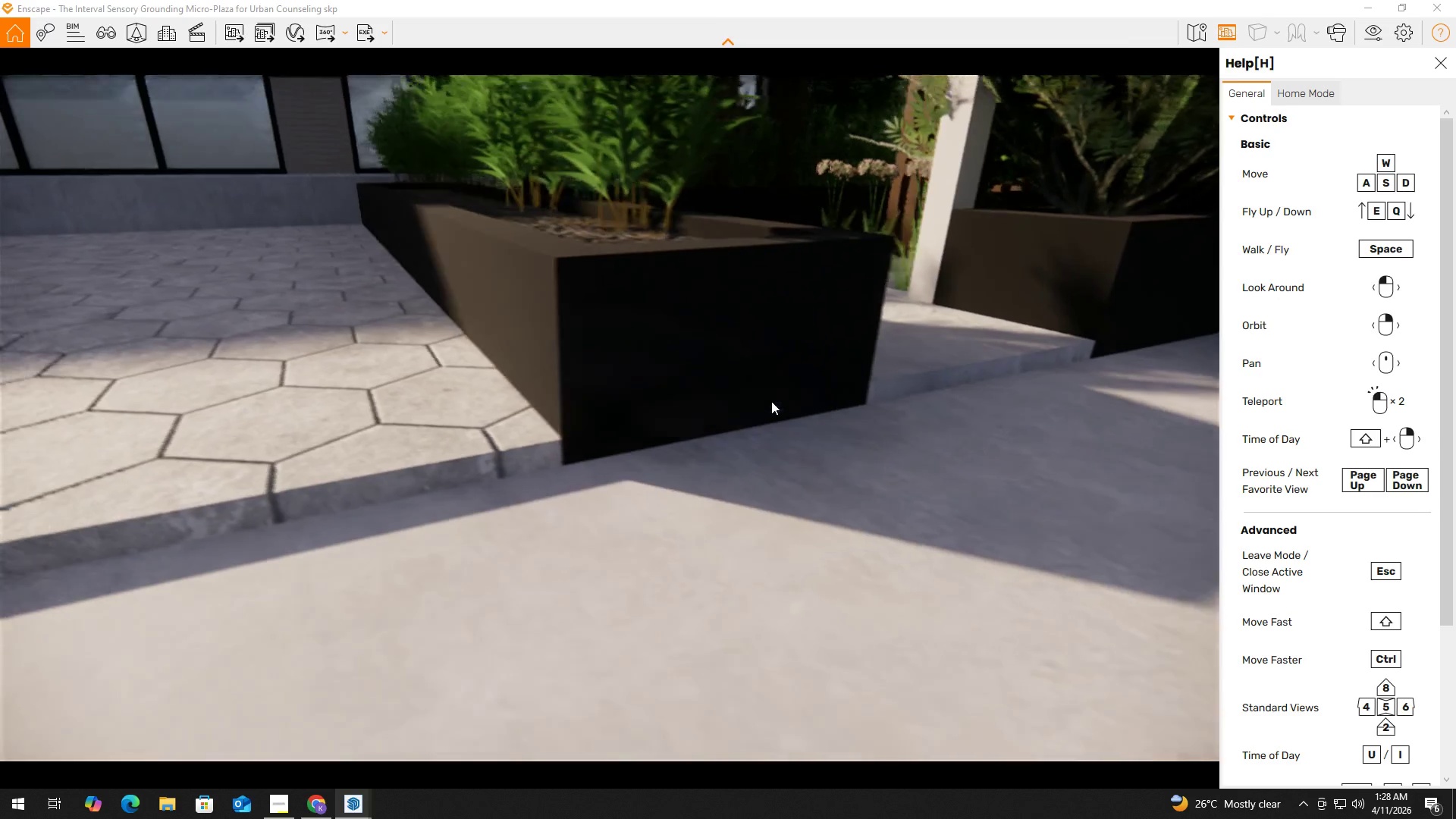 
key(Alt+Tab)
 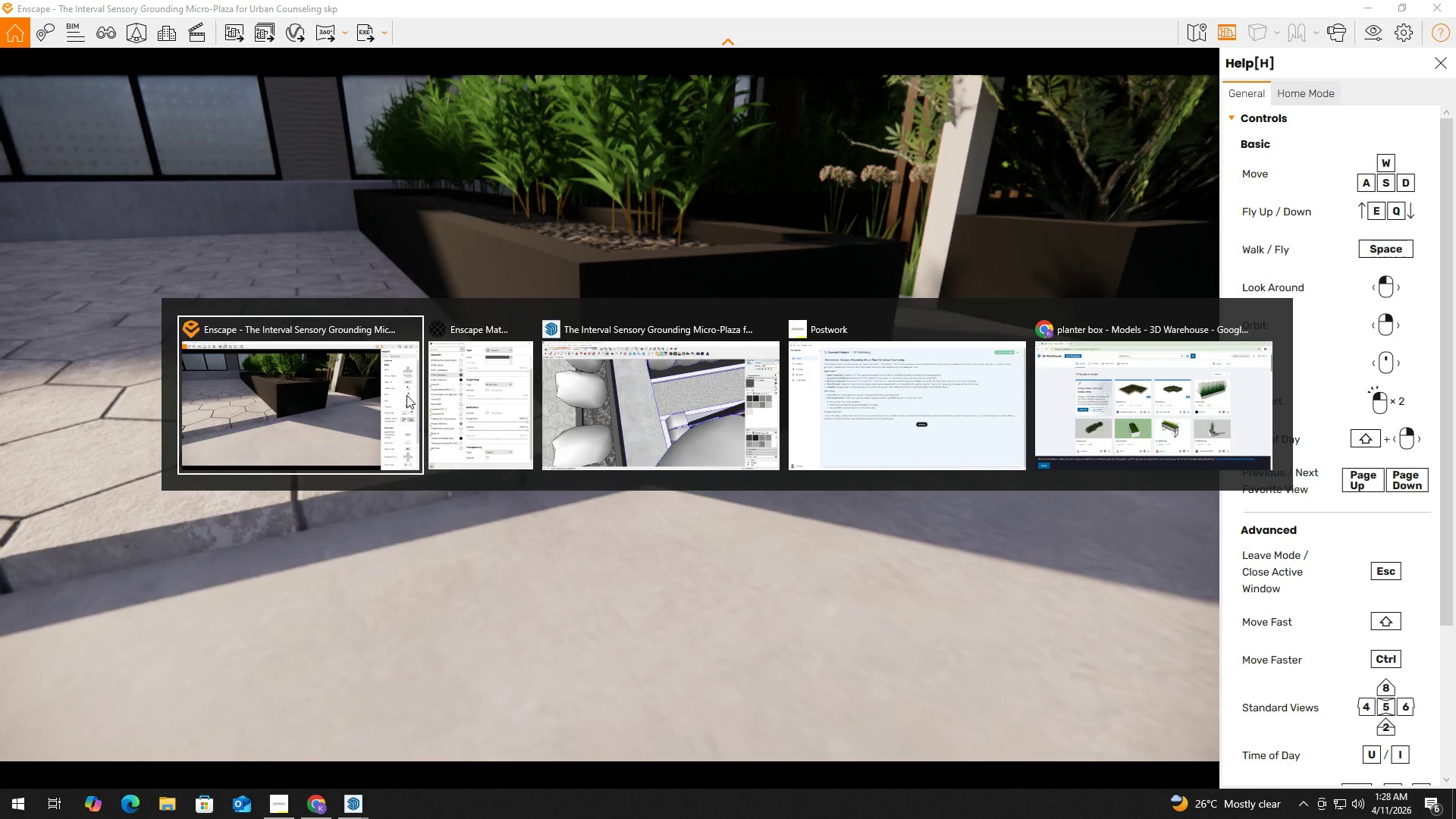 
left_click([655, 400])
 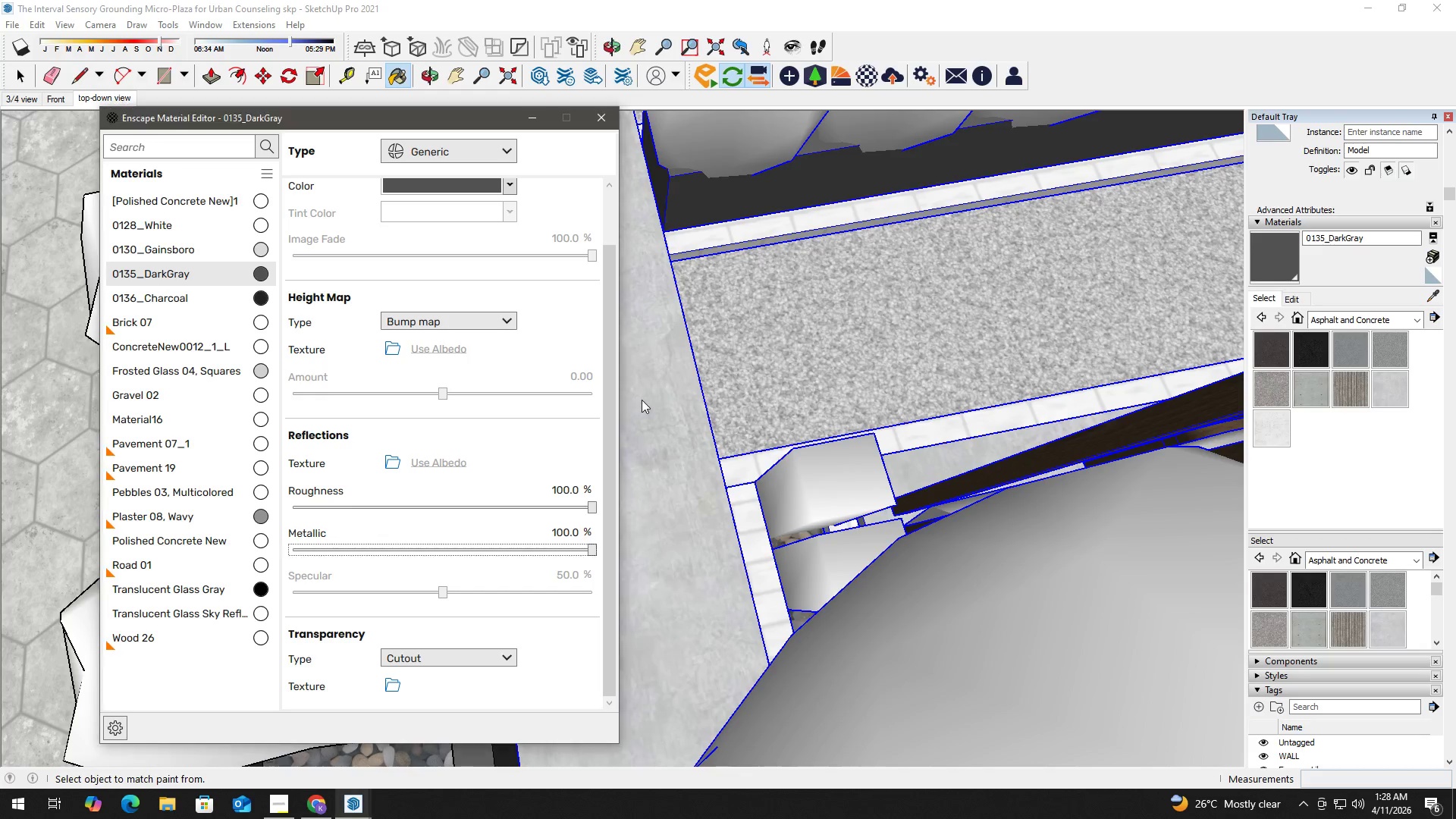 
key(Alt+AltLeft)